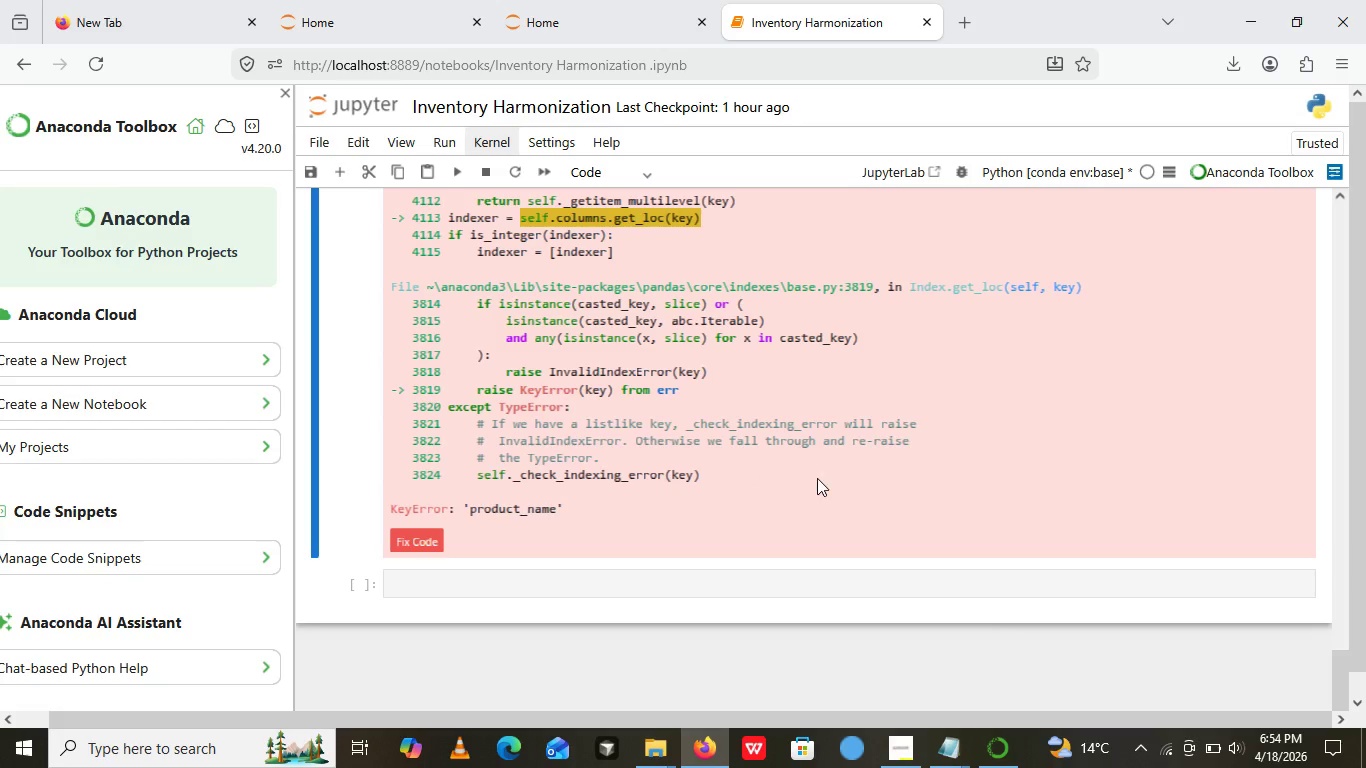 
left_click([817, 478])
 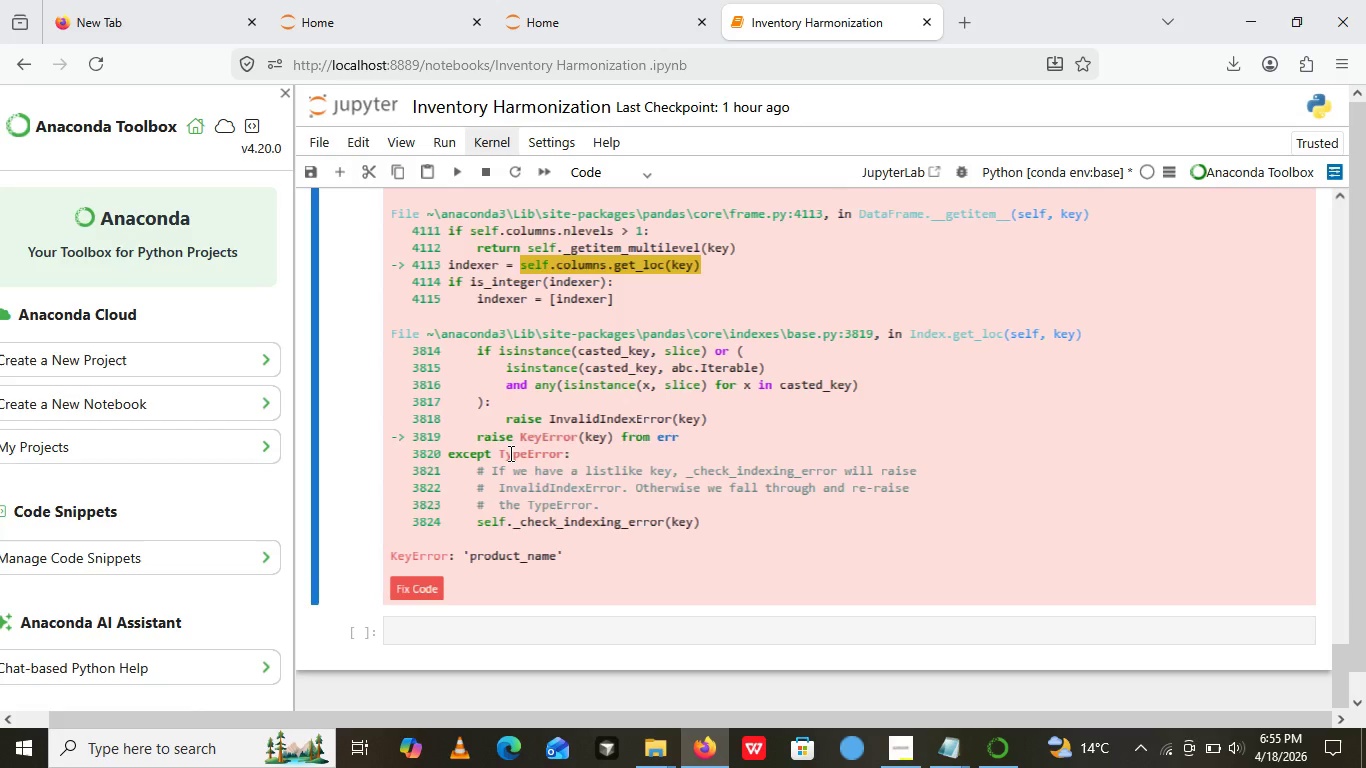 
wait(86.0)
 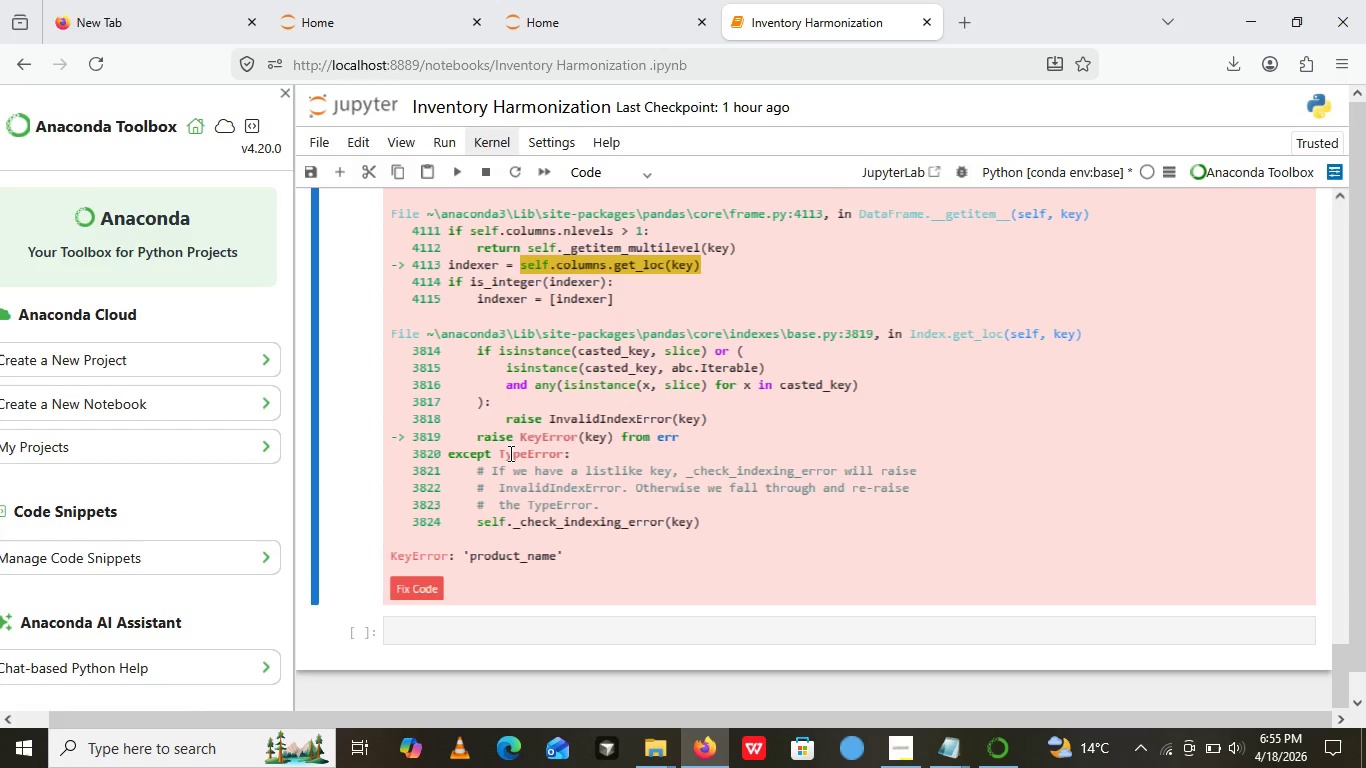 
left_click([471, 629])
 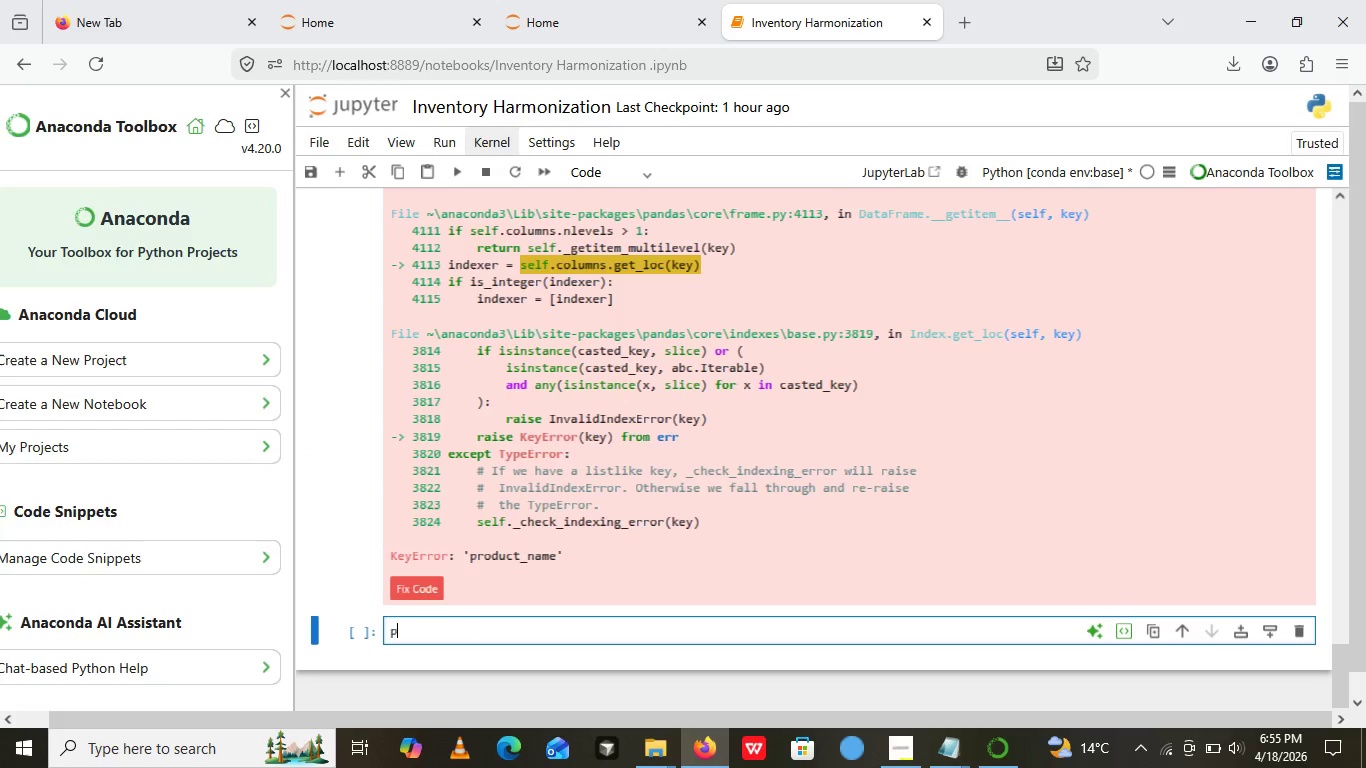 
type(print())
 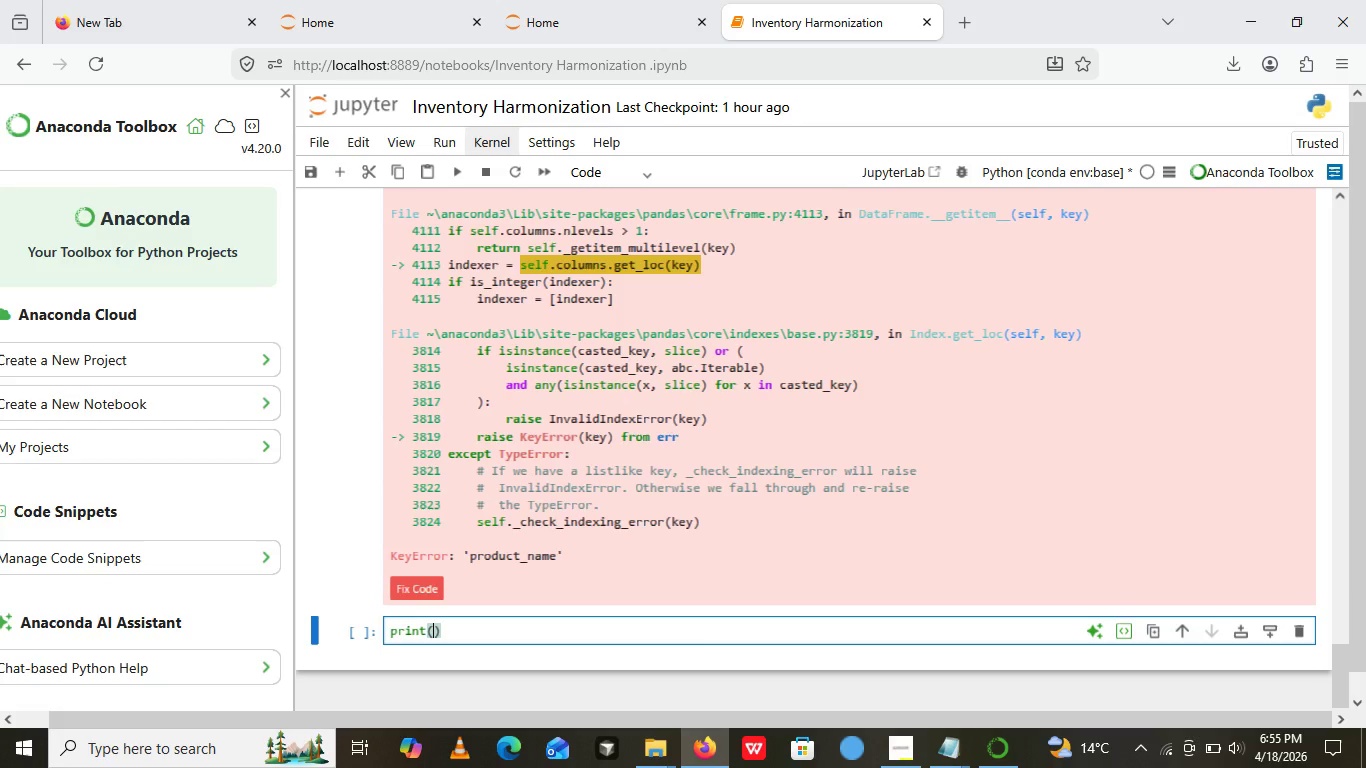 
key(ArrowLeft)
 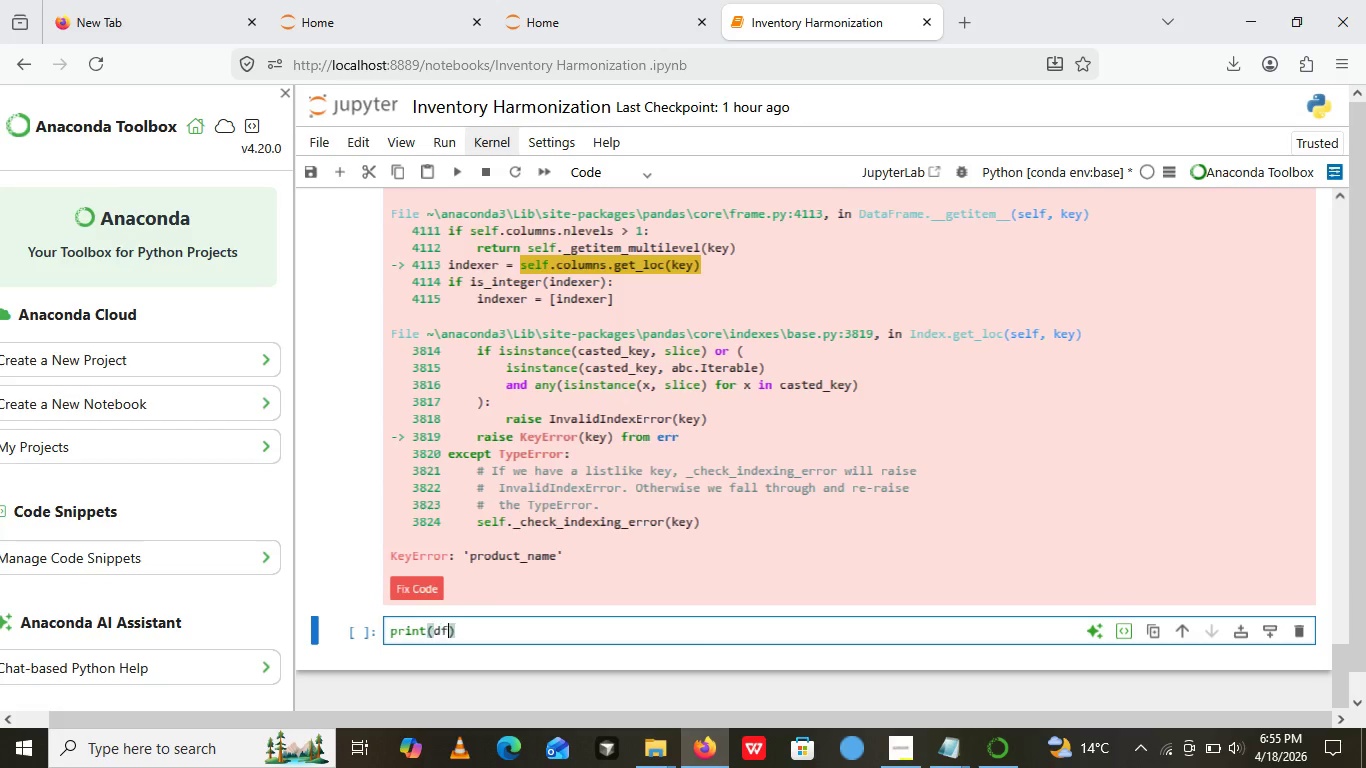 
type(df.clumns)
 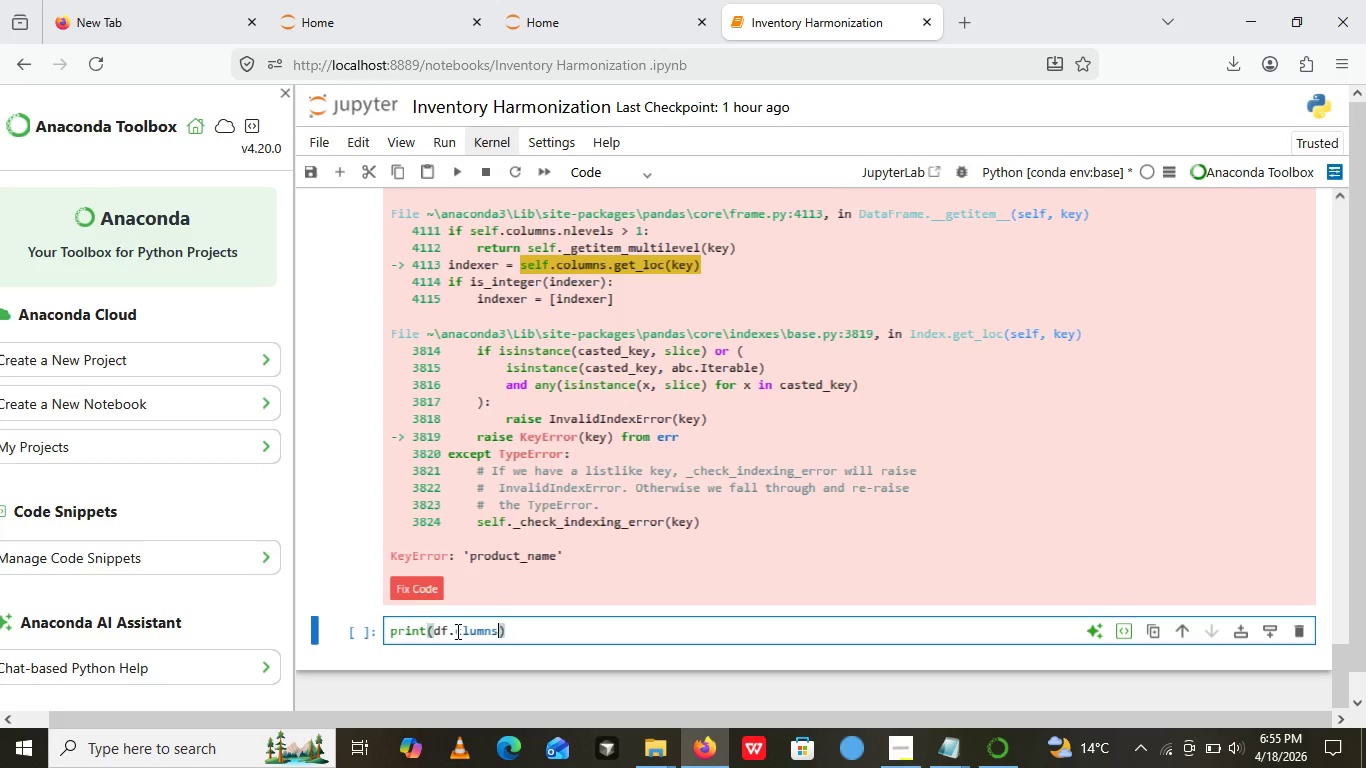 
left_click([456, 631])
 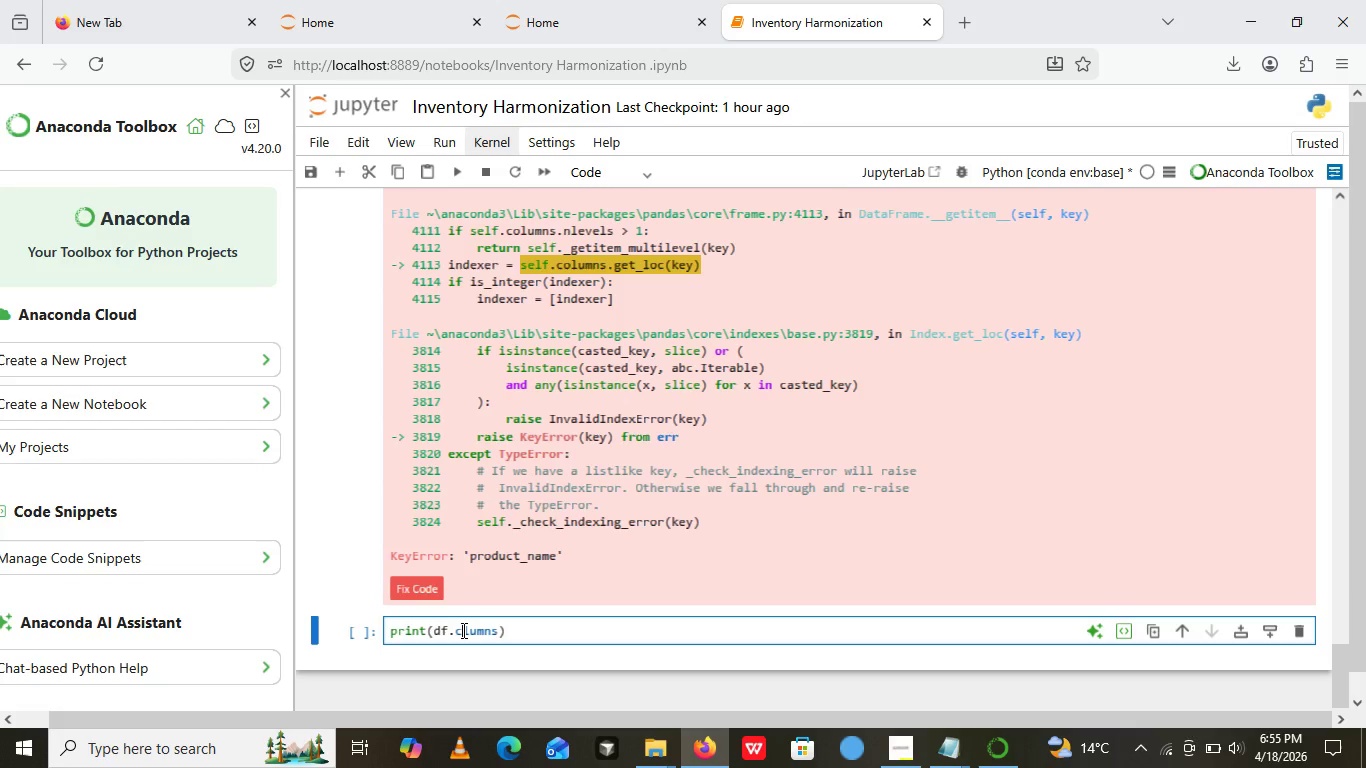 
left_click([462, 630])
 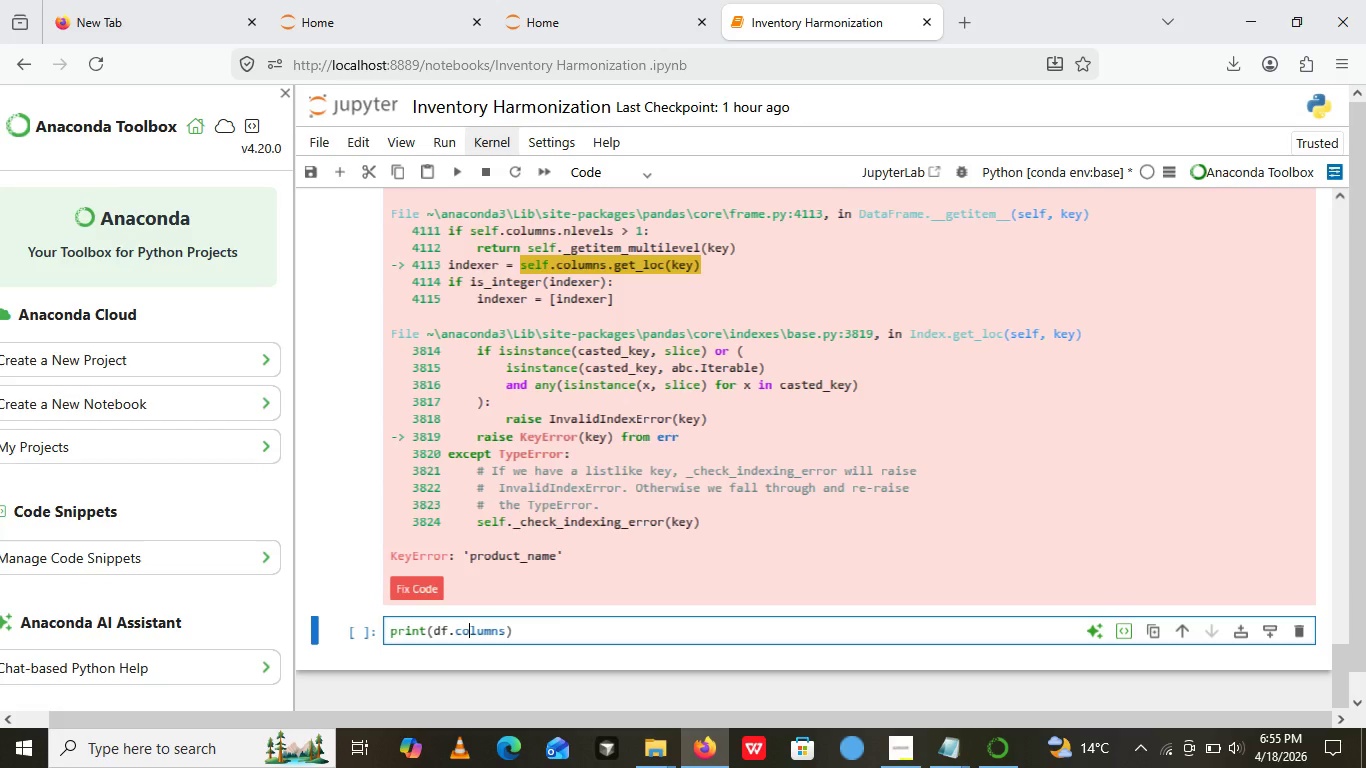 
key(O)
 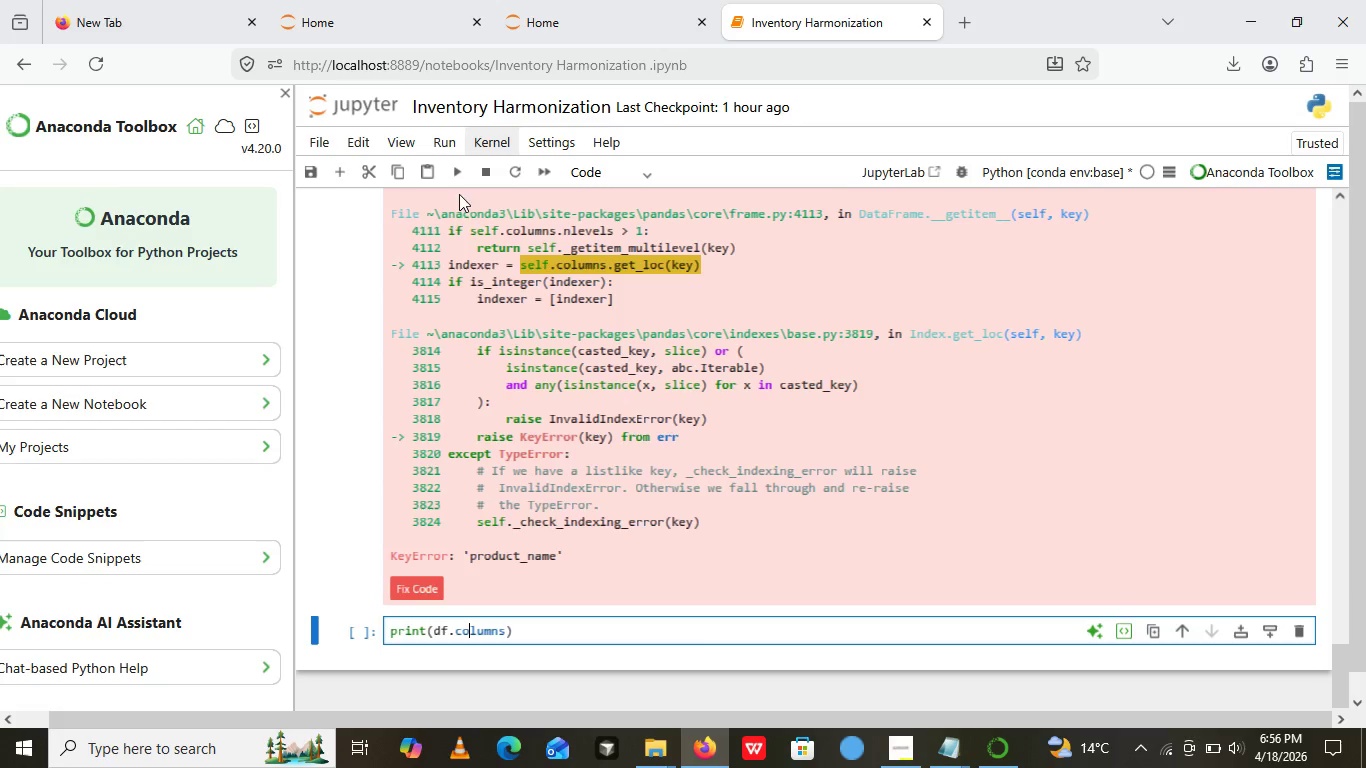 
left_click([457, 173])
 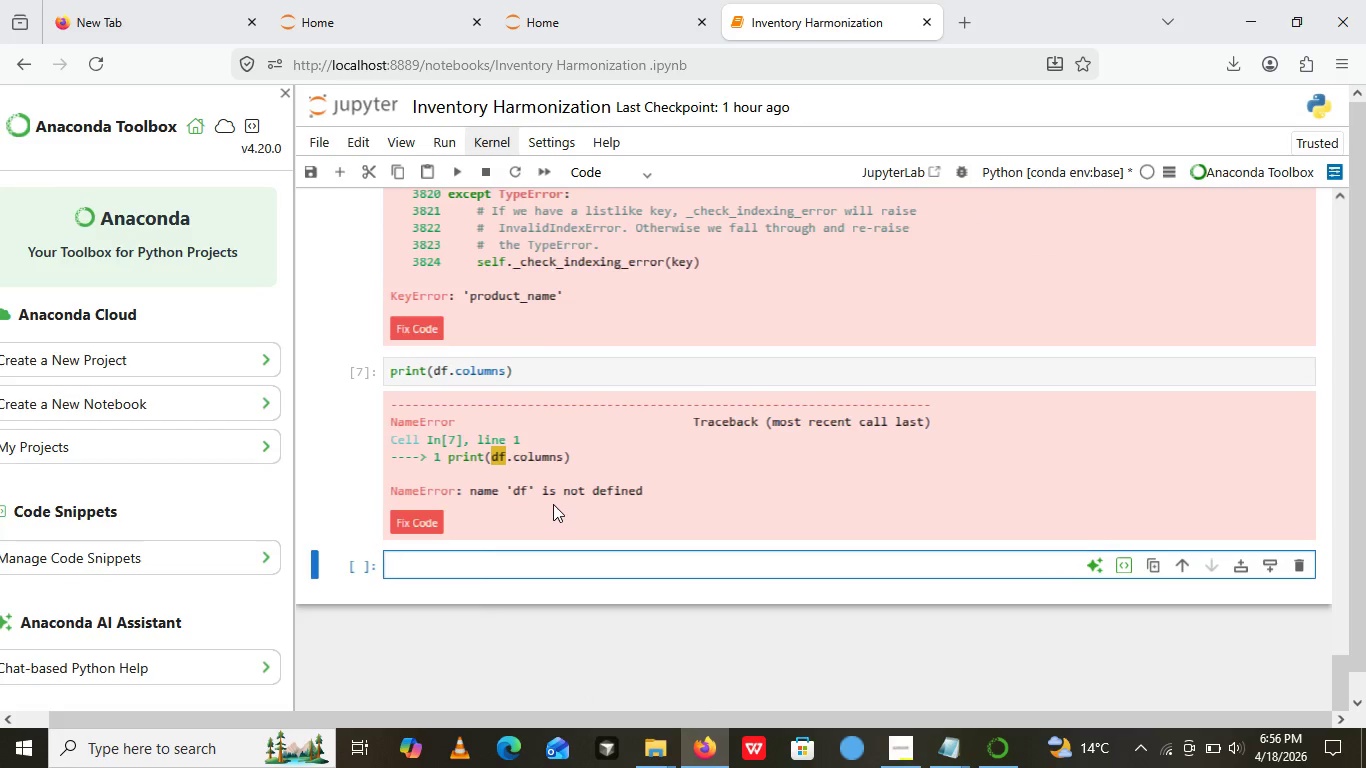 
wait(8.58)
 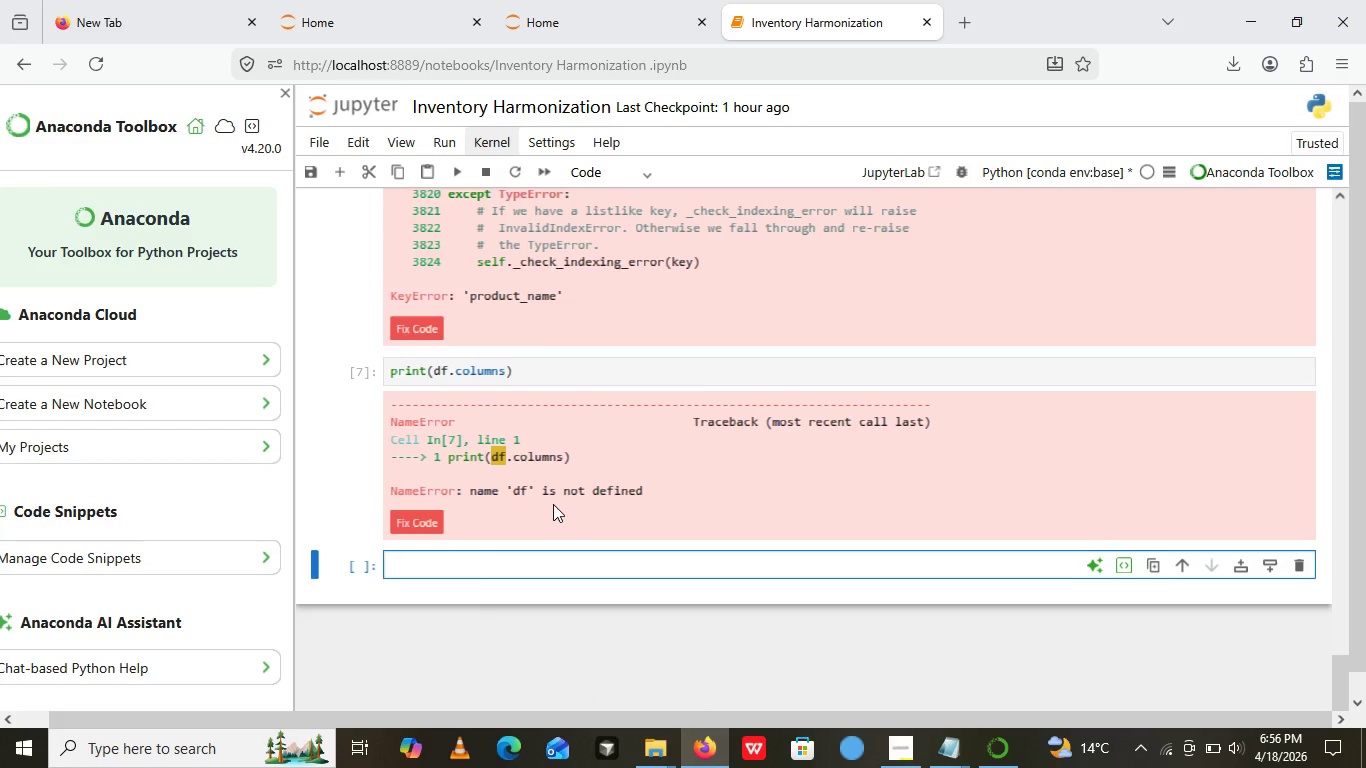 
left_click([499, 140])
 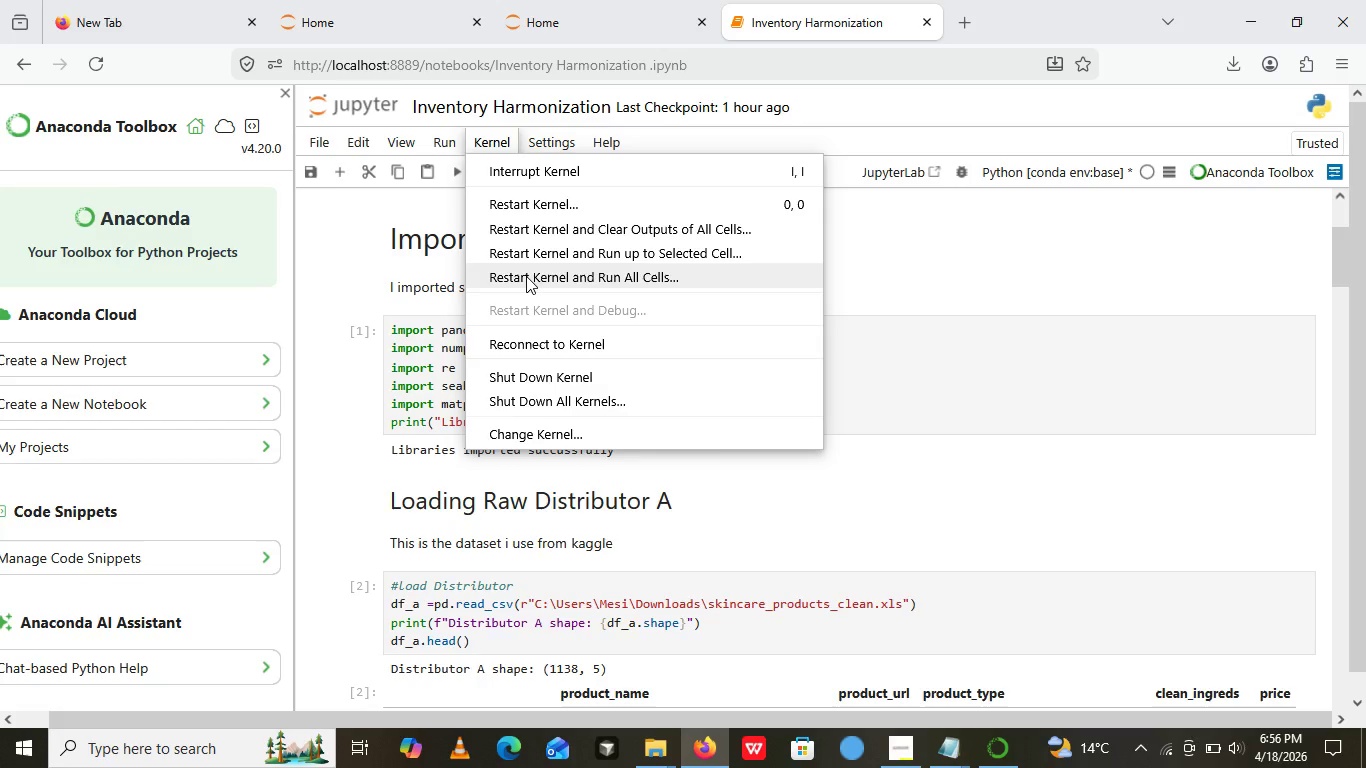 
wait(5.56)
 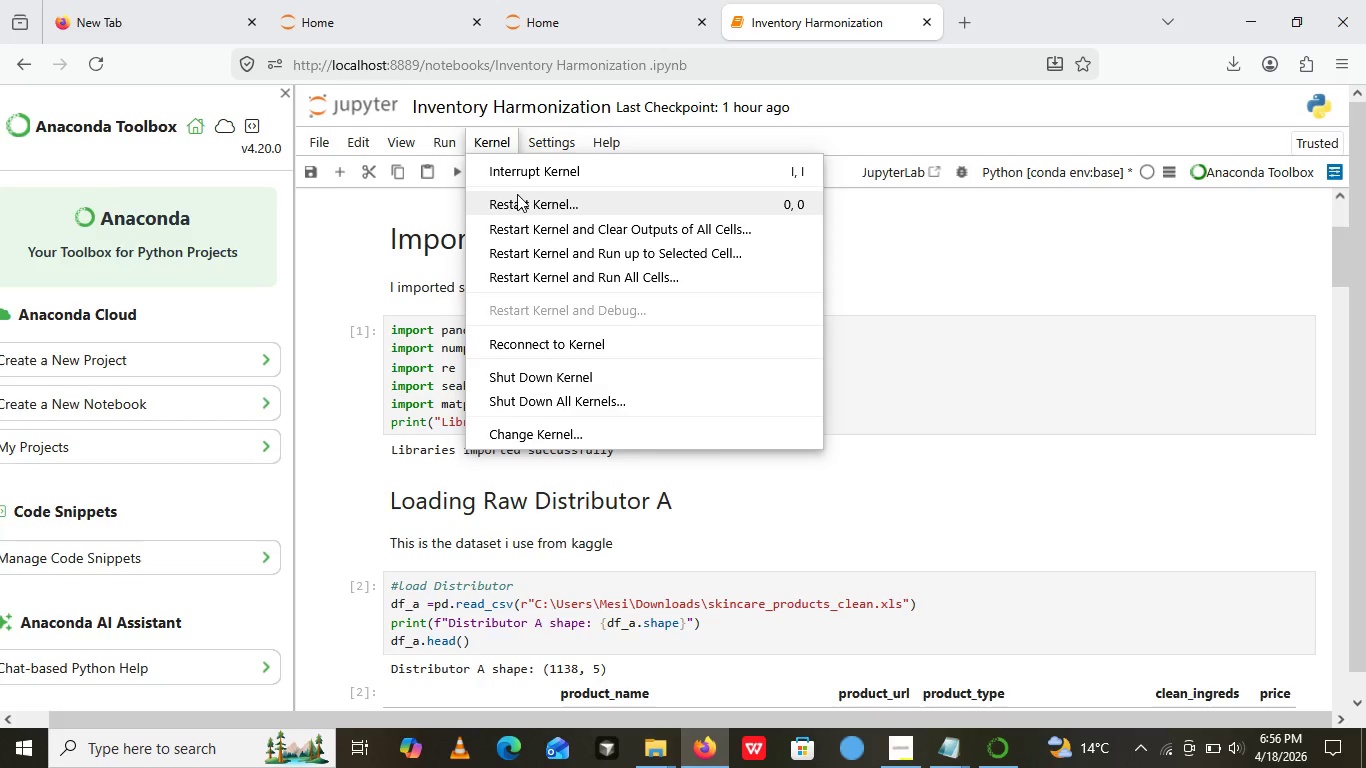 
left_click([526, 276])
 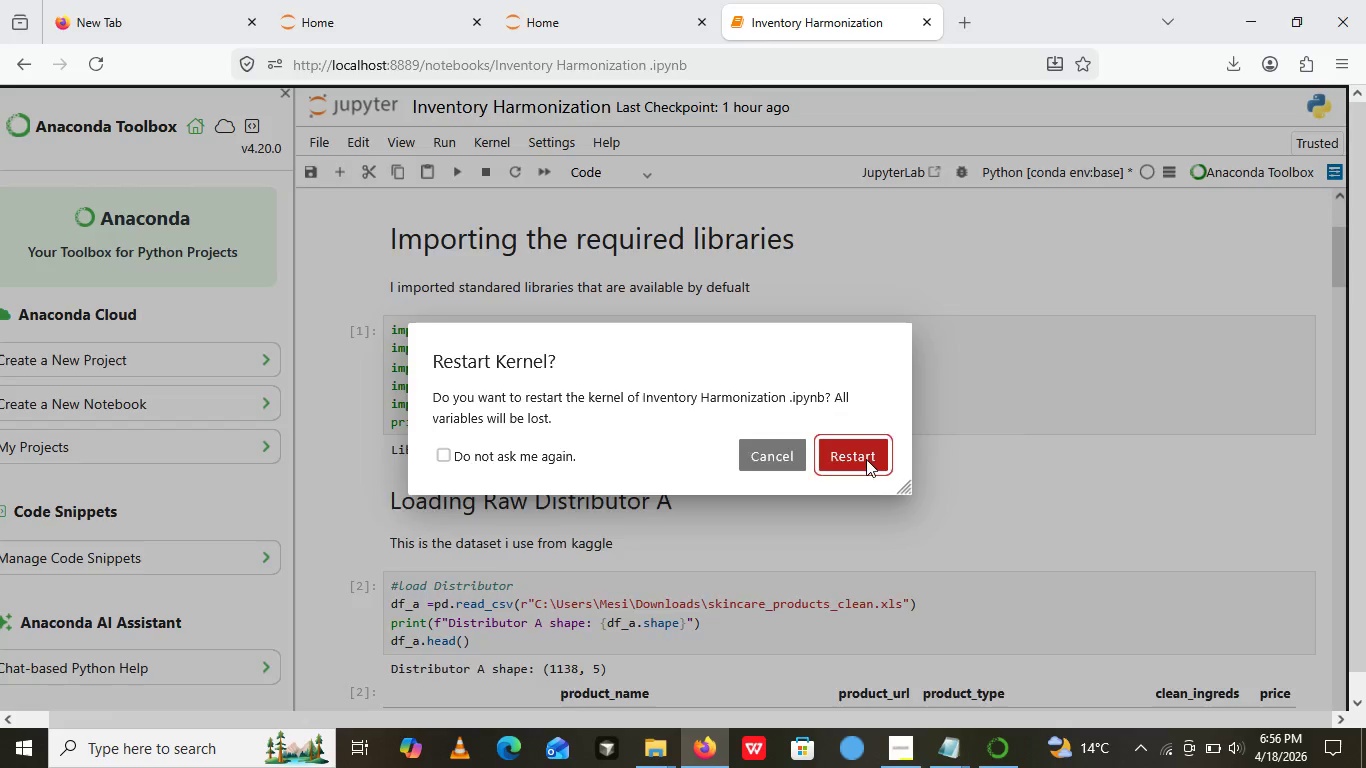 
left_click([866, 459])
 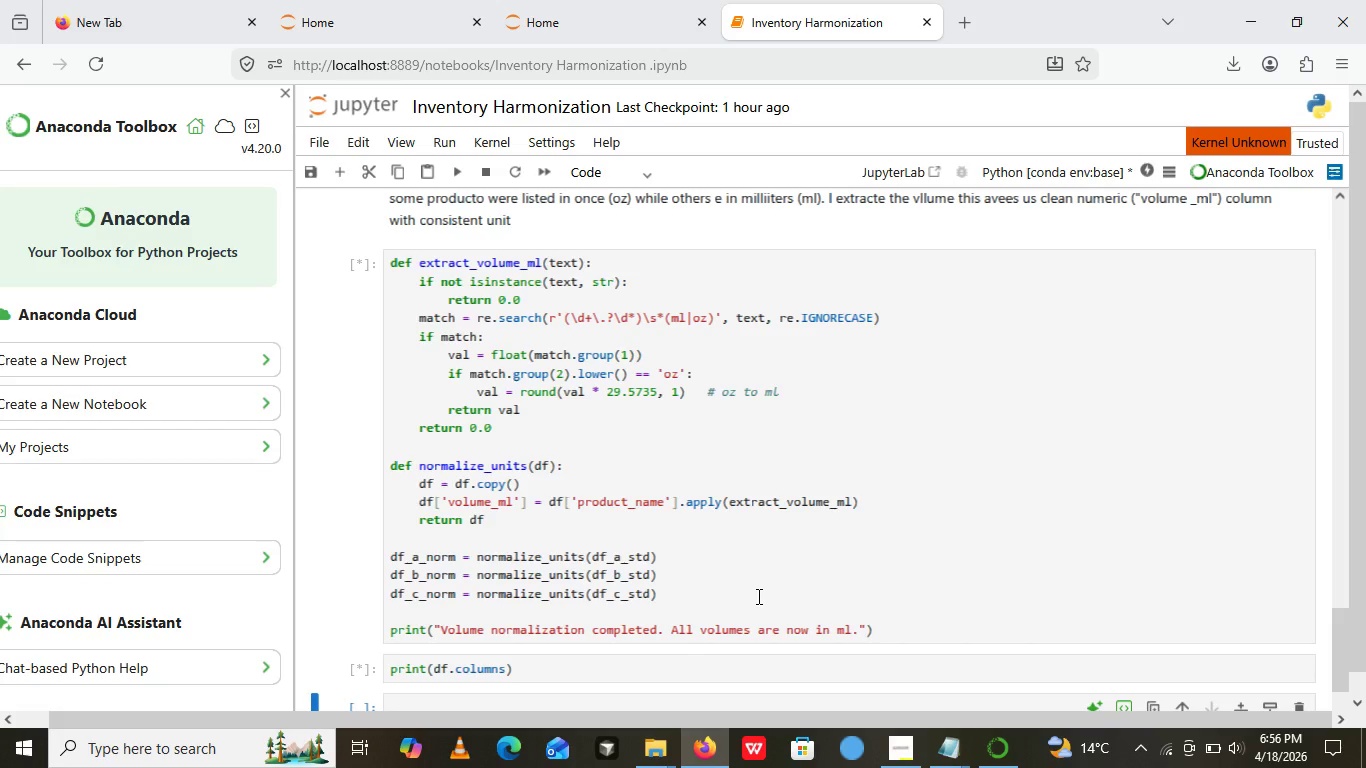 
wait(11.05)
 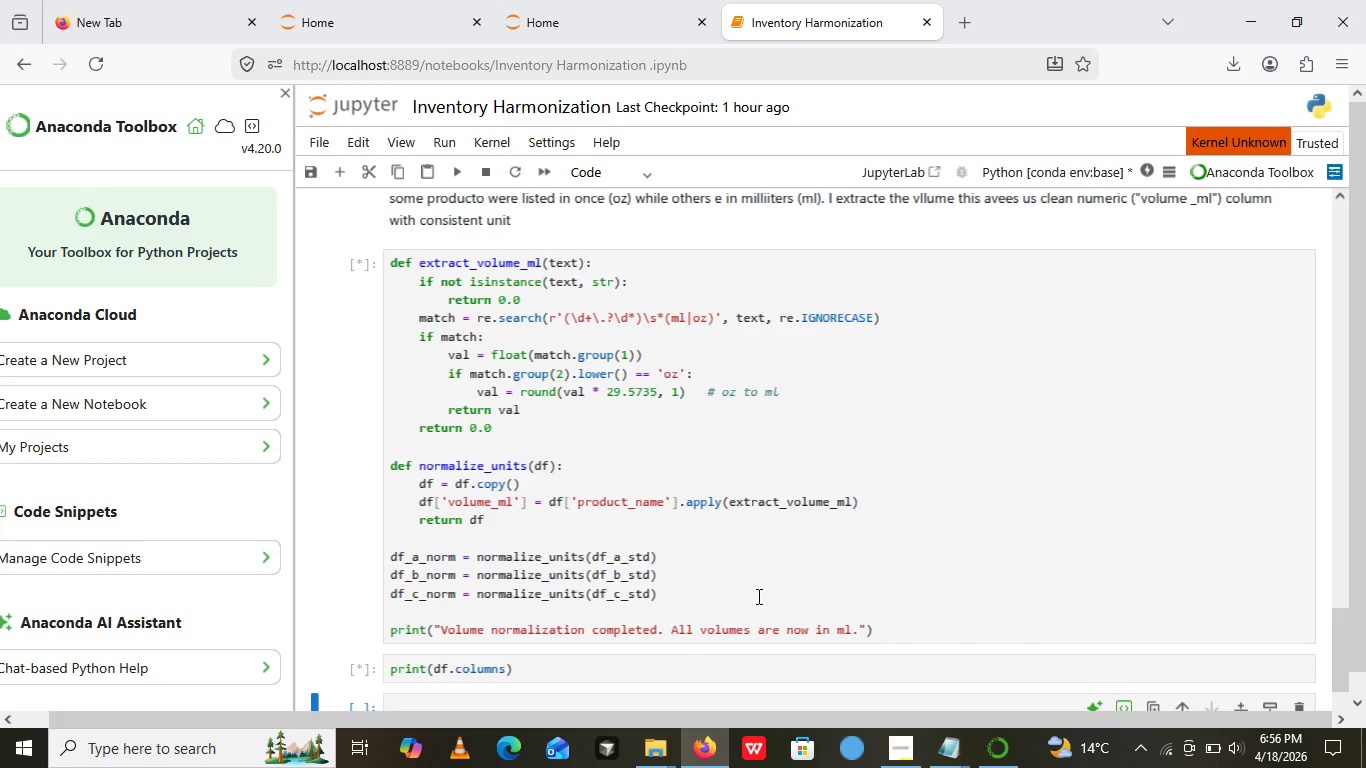 
left_click([675, 533])
 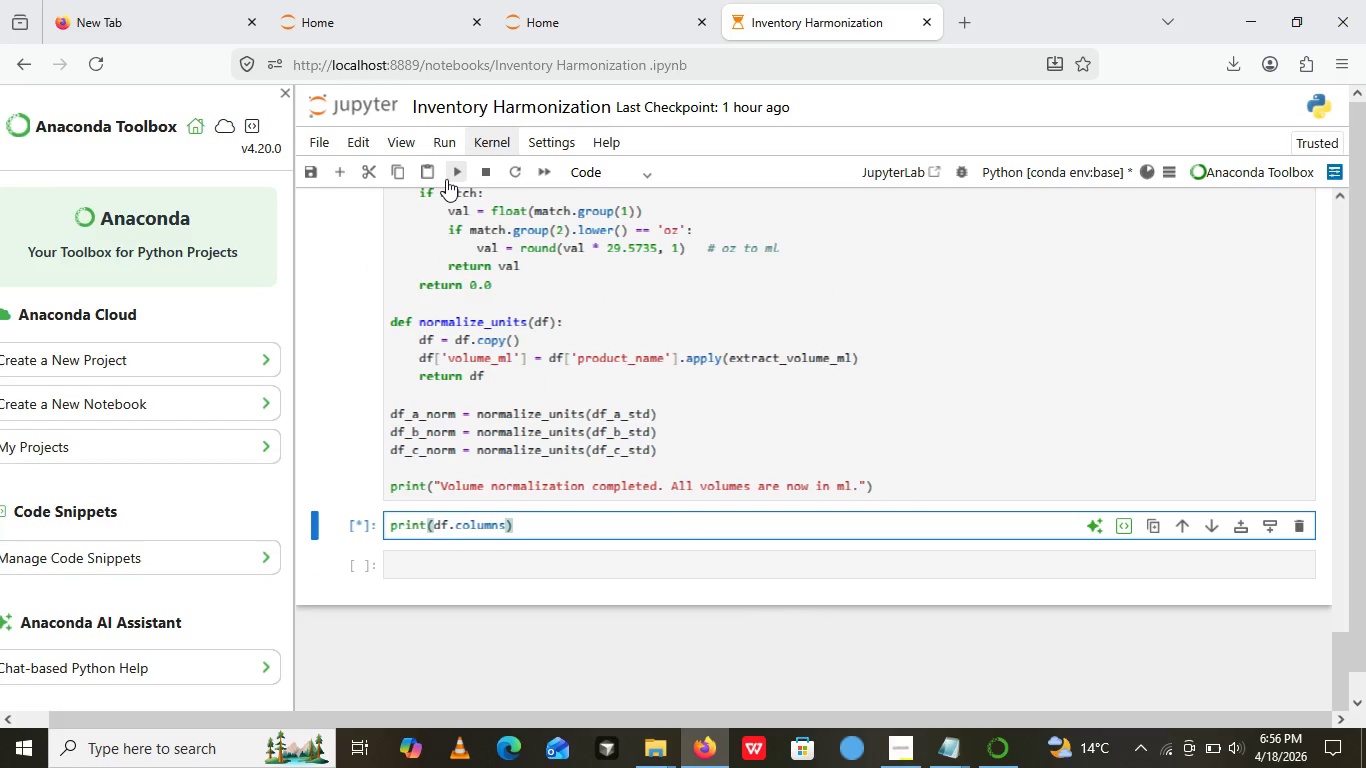 
left_click([446, 179])
 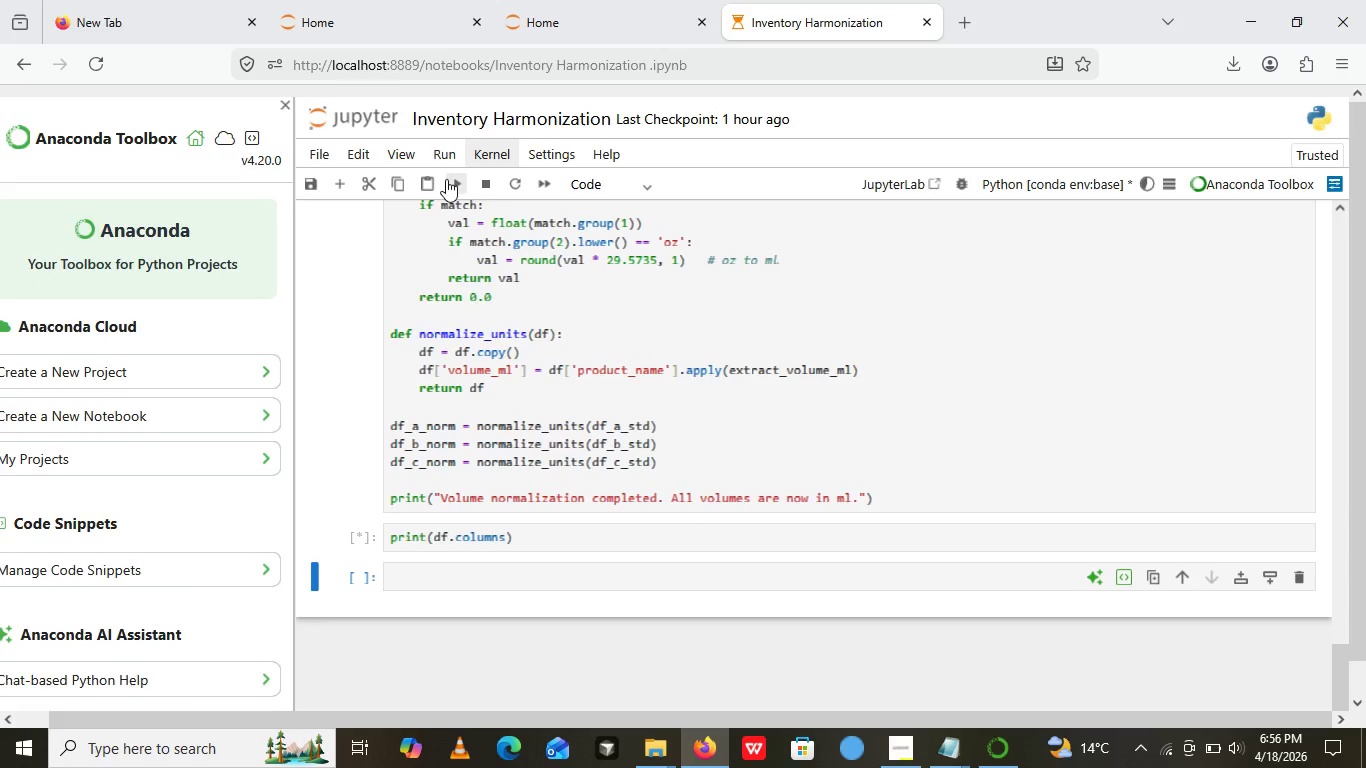 
wait(7.49)
 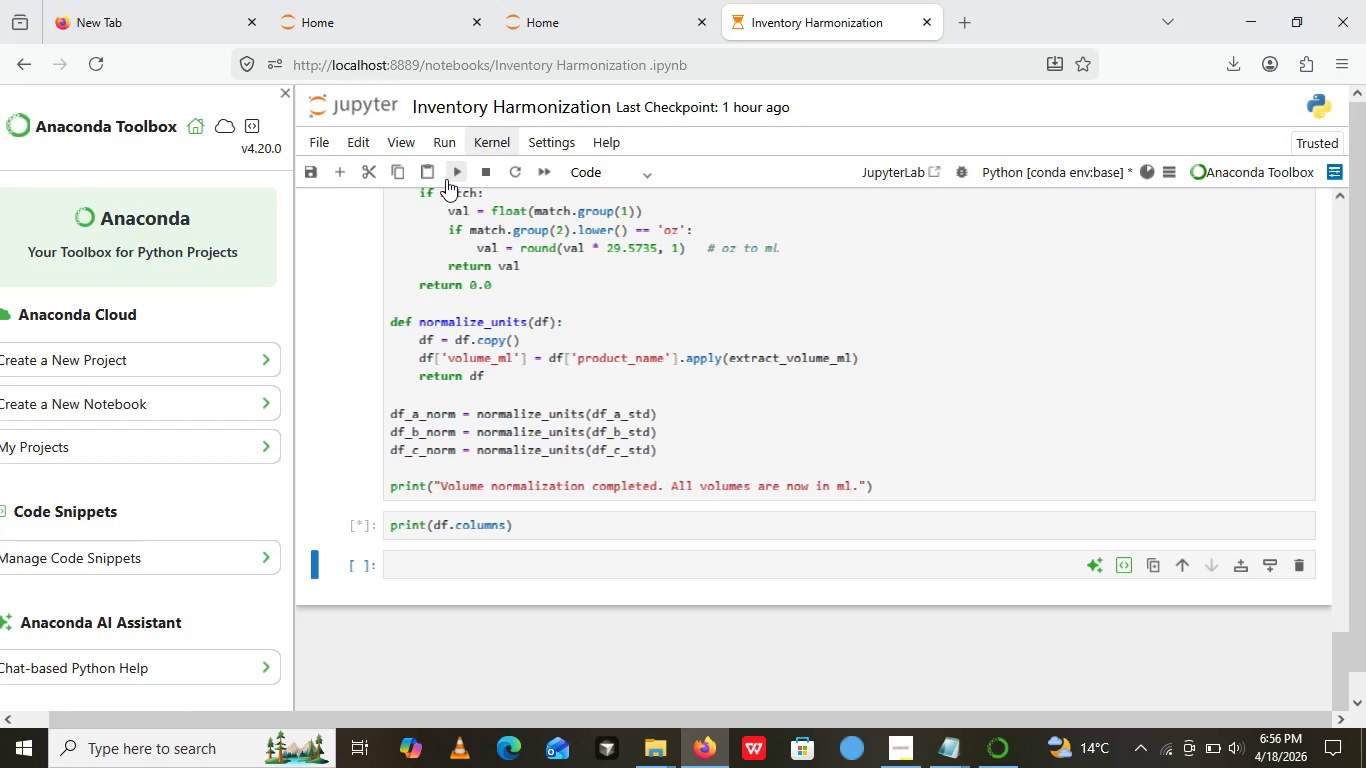 
left_click([330, 2])
 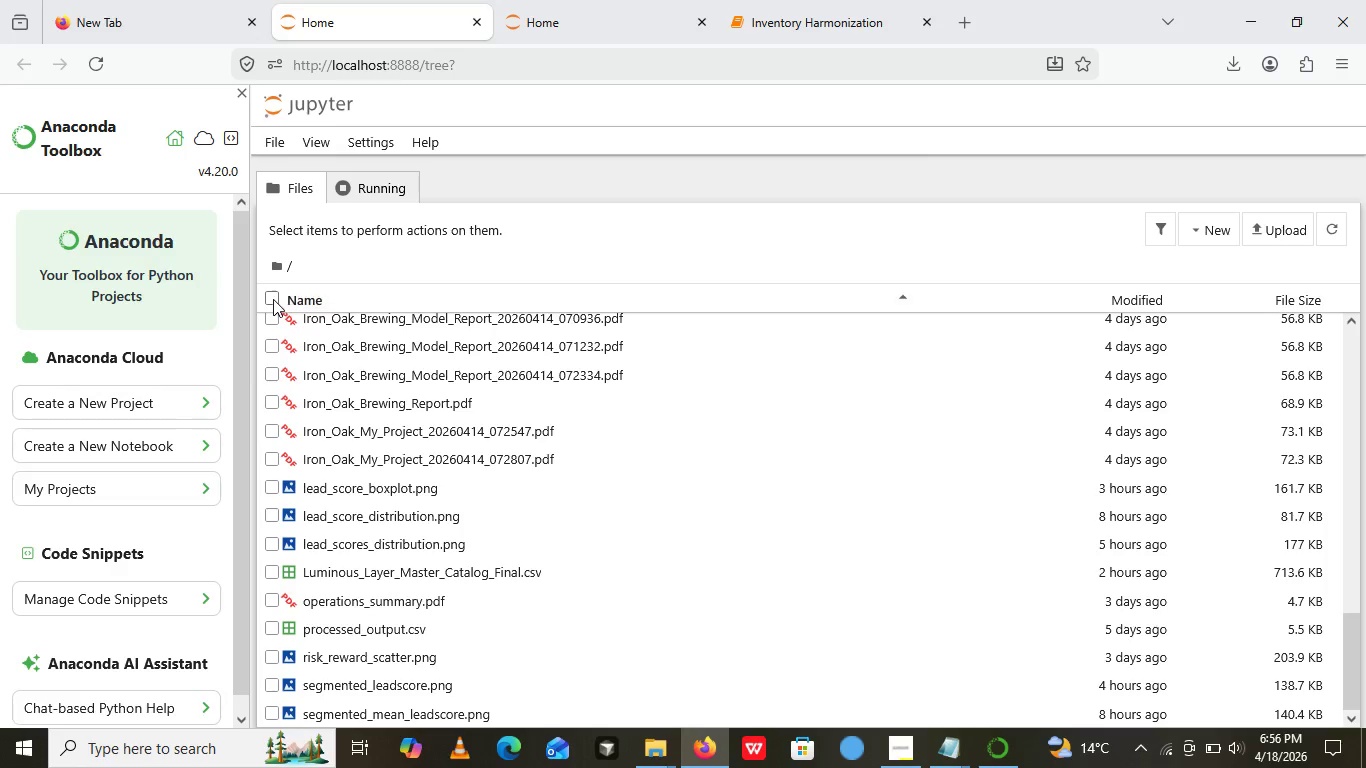 
wait(6.59)
 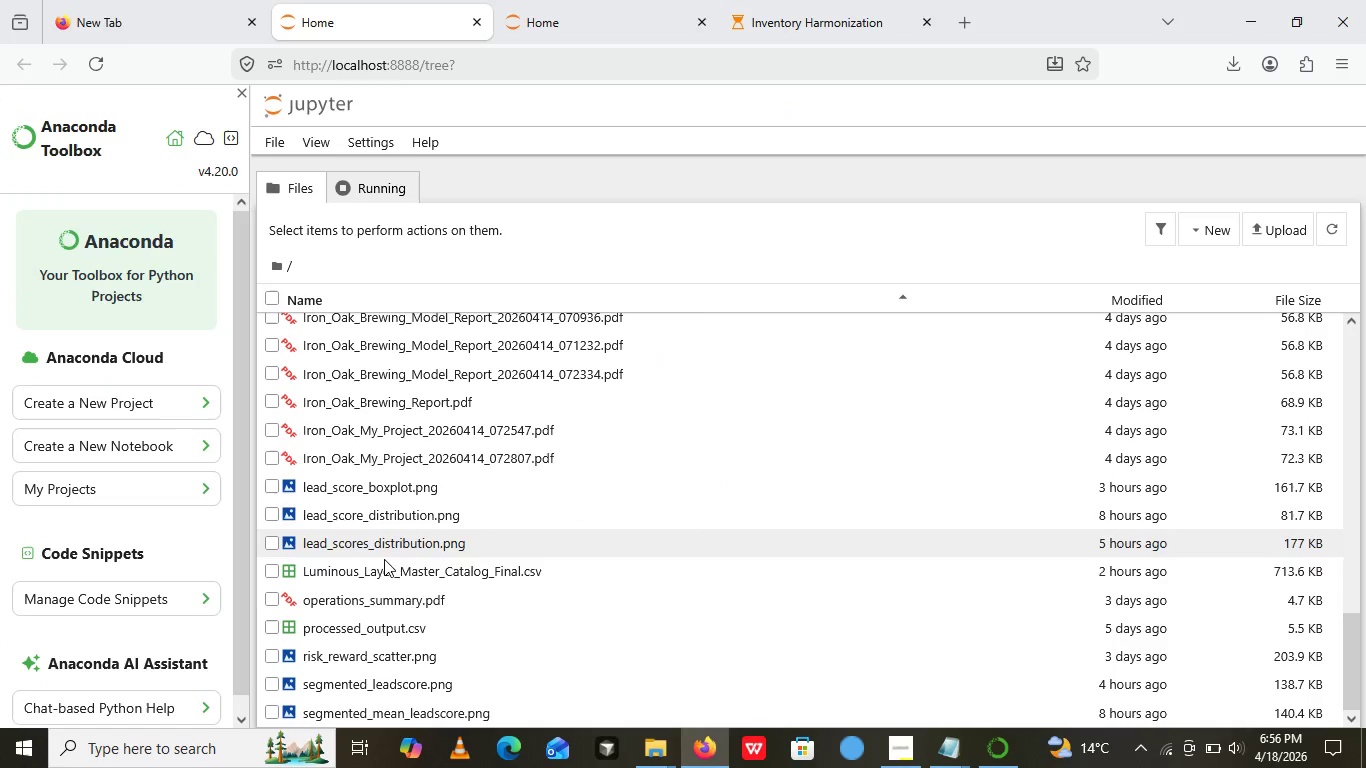 
right_click([272, 298])
 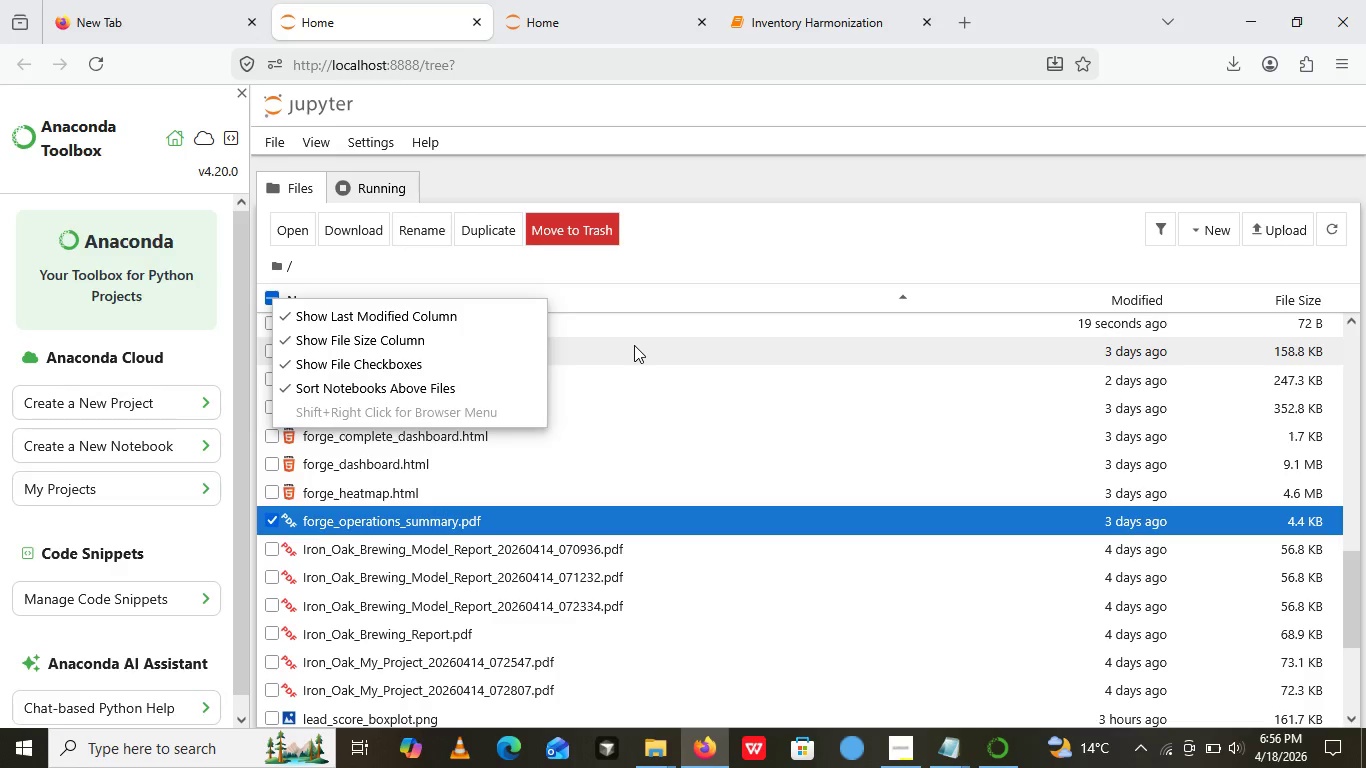 
left_click_drag(start_coordinate=[634, 345], to_coordinate=[281, 366])
 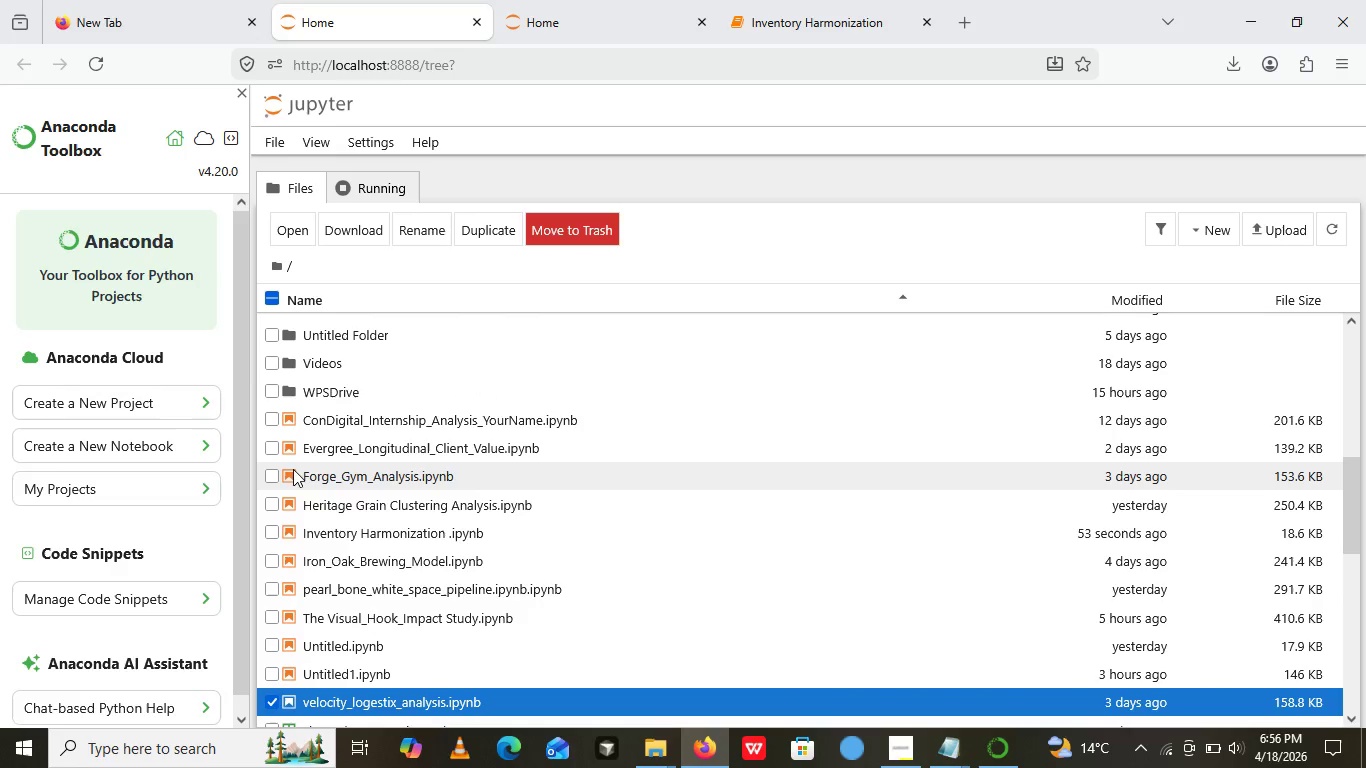 
wait(6.53)
 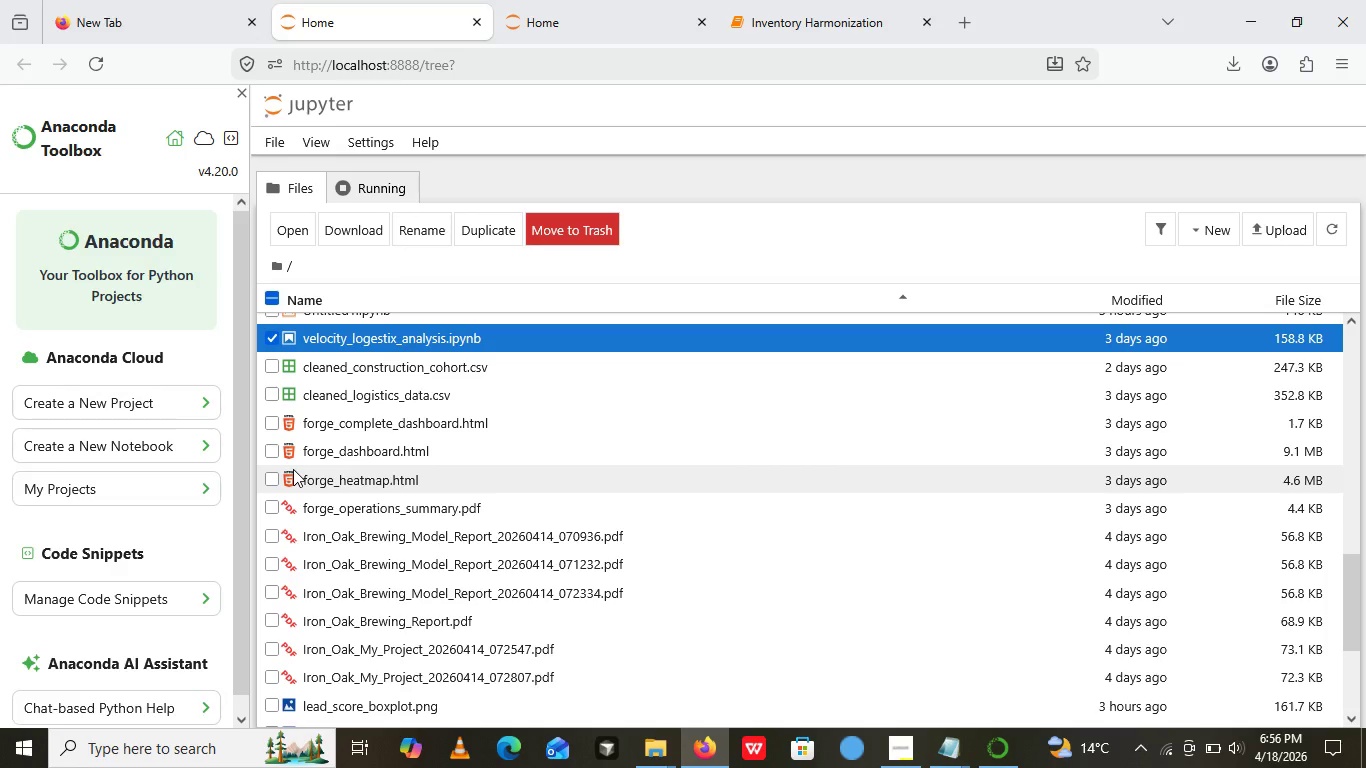 
left_click([802, 0])
 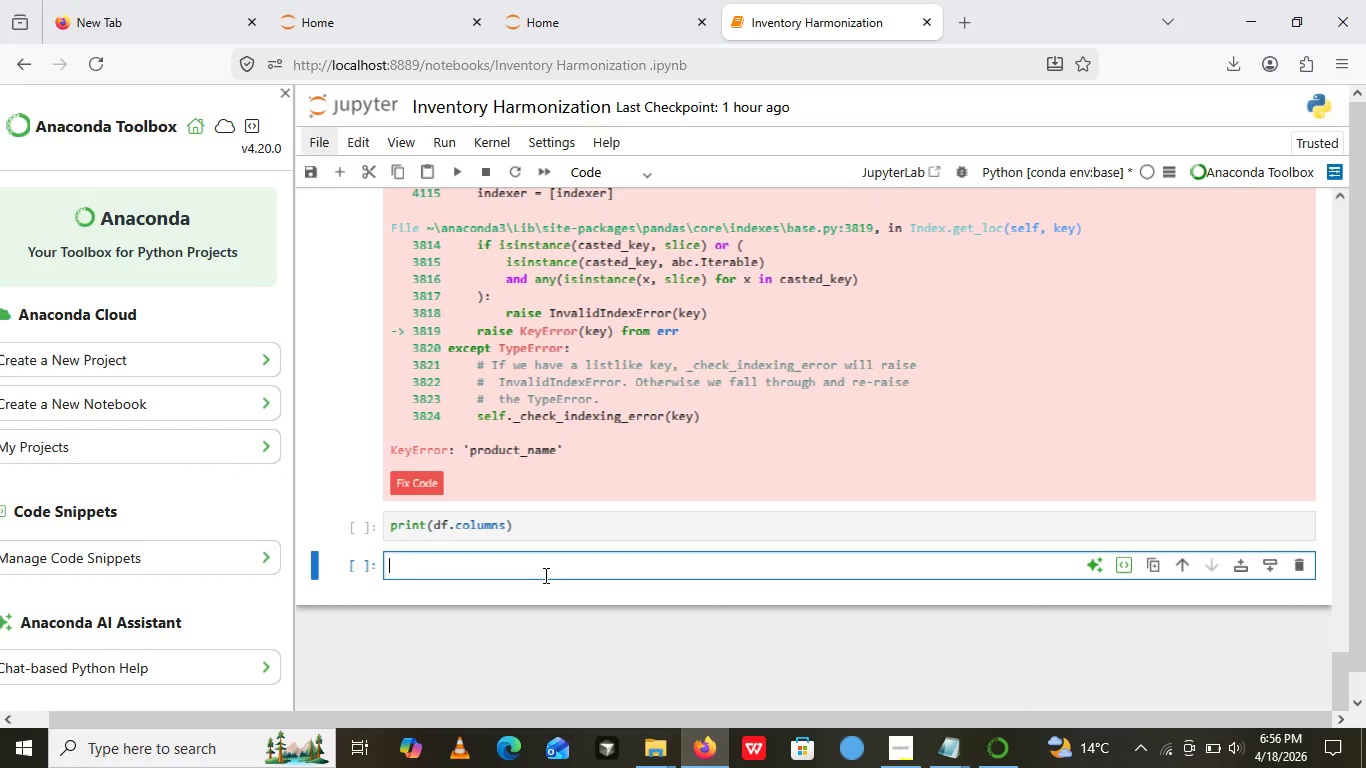 
left_click([544, 575])
 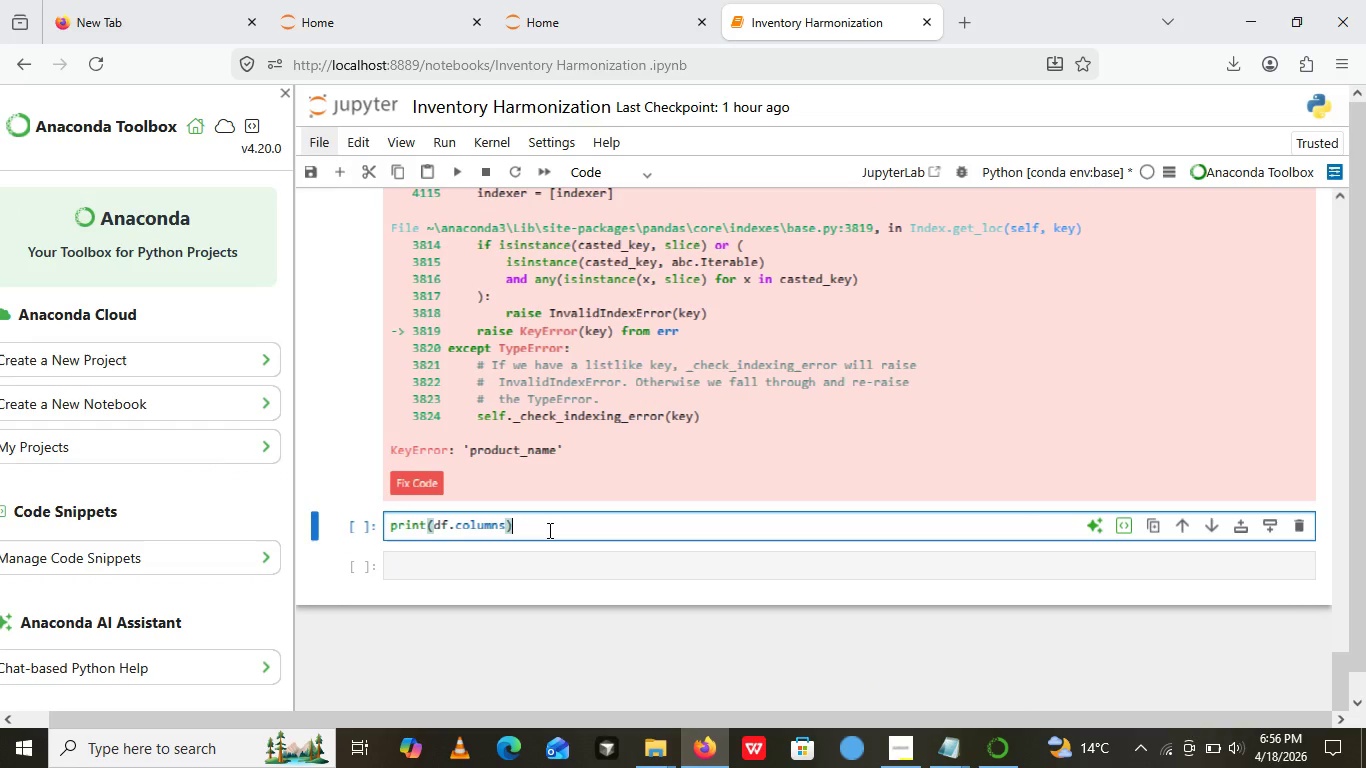 
left_click([548, 530])
 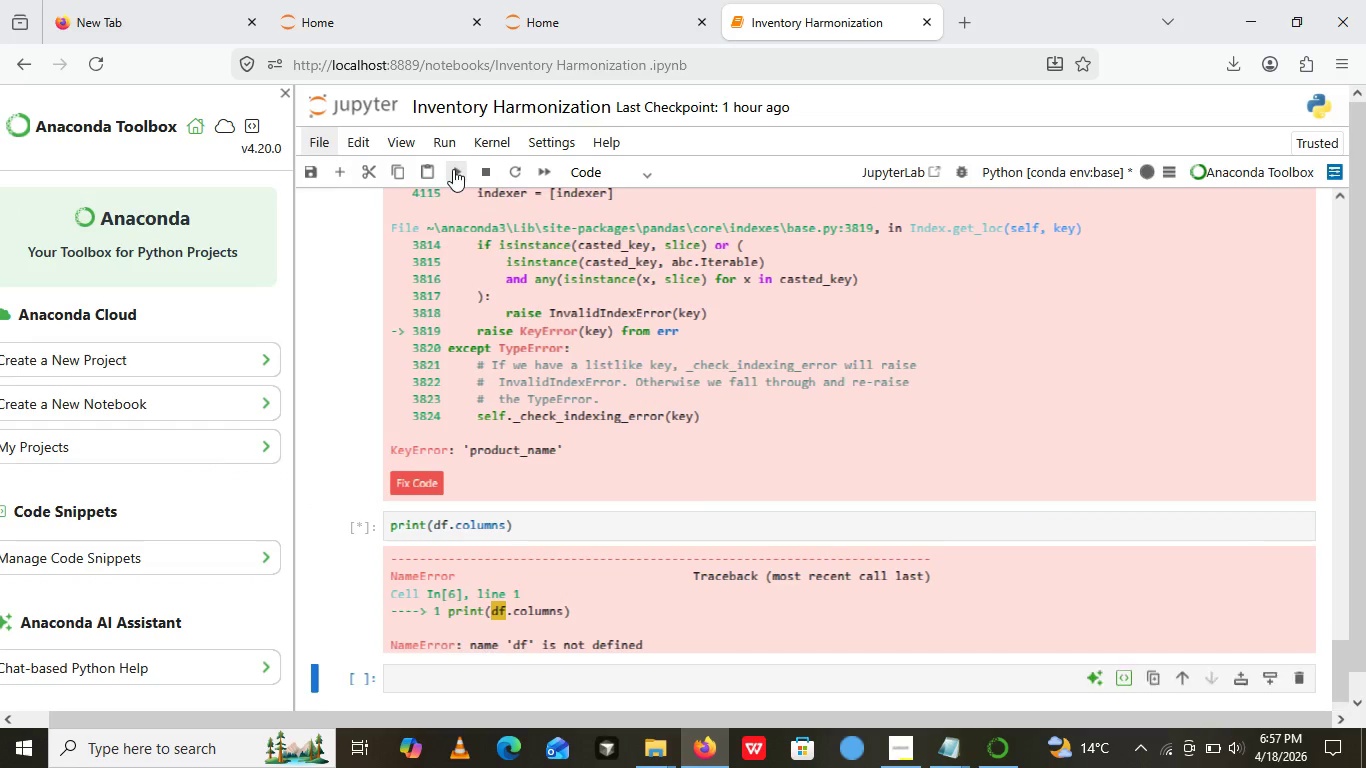 
left_click([453, 169])
 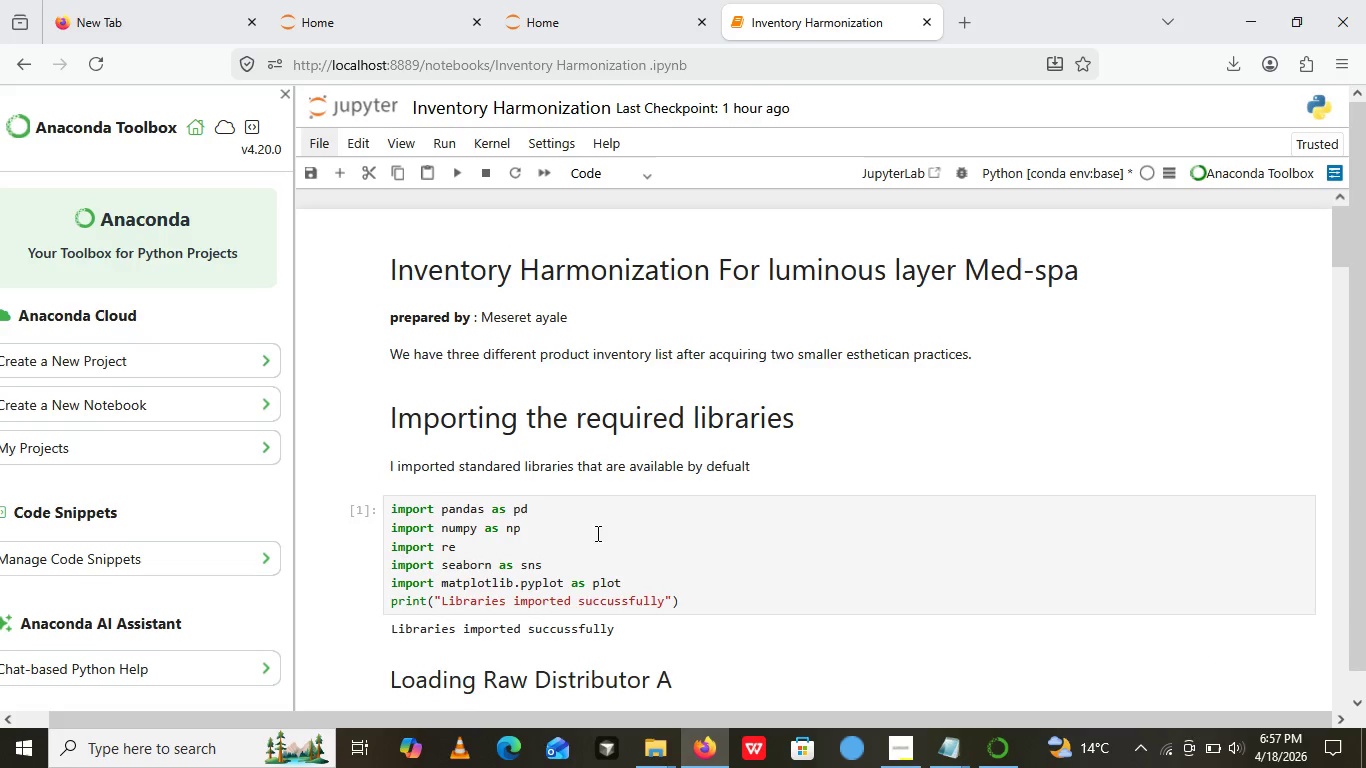 
wait(7.44)
 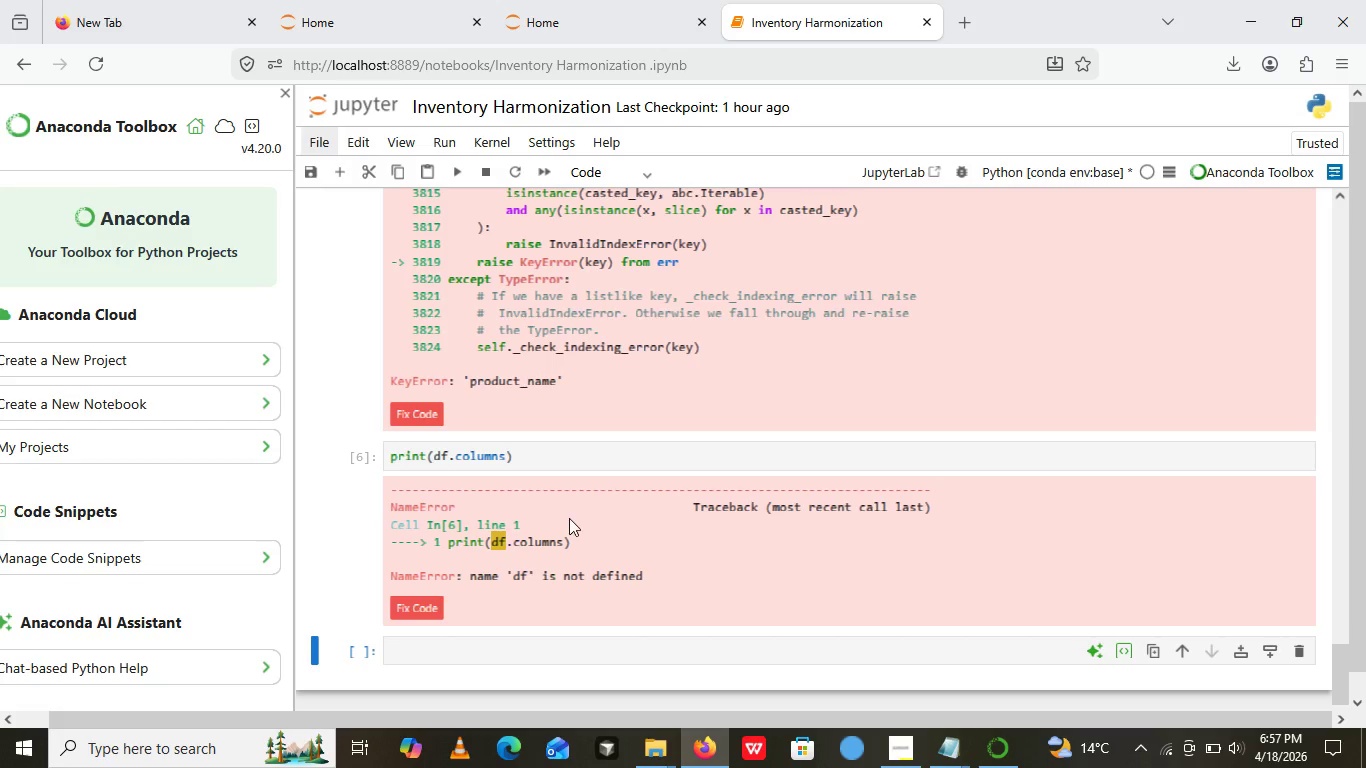 
left_click([720, 435])
 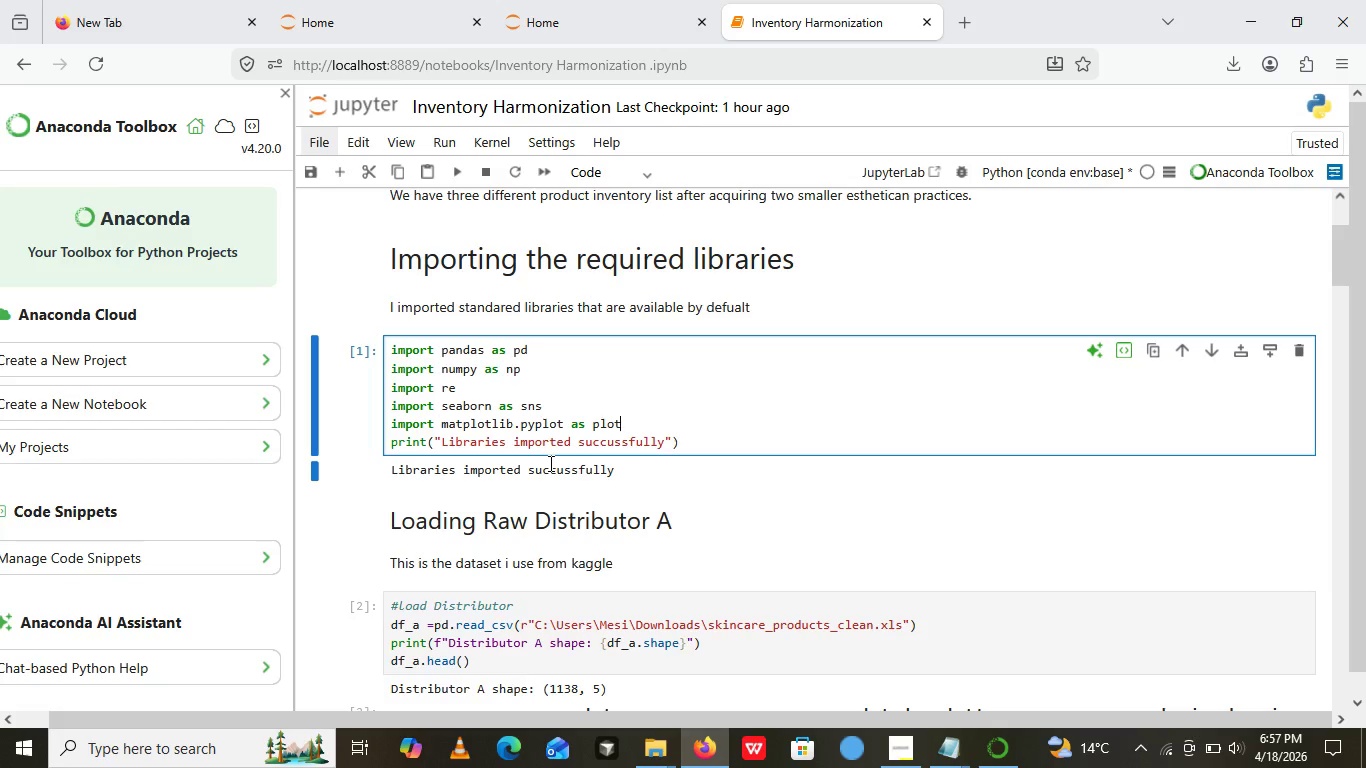 
wait(11.88)
 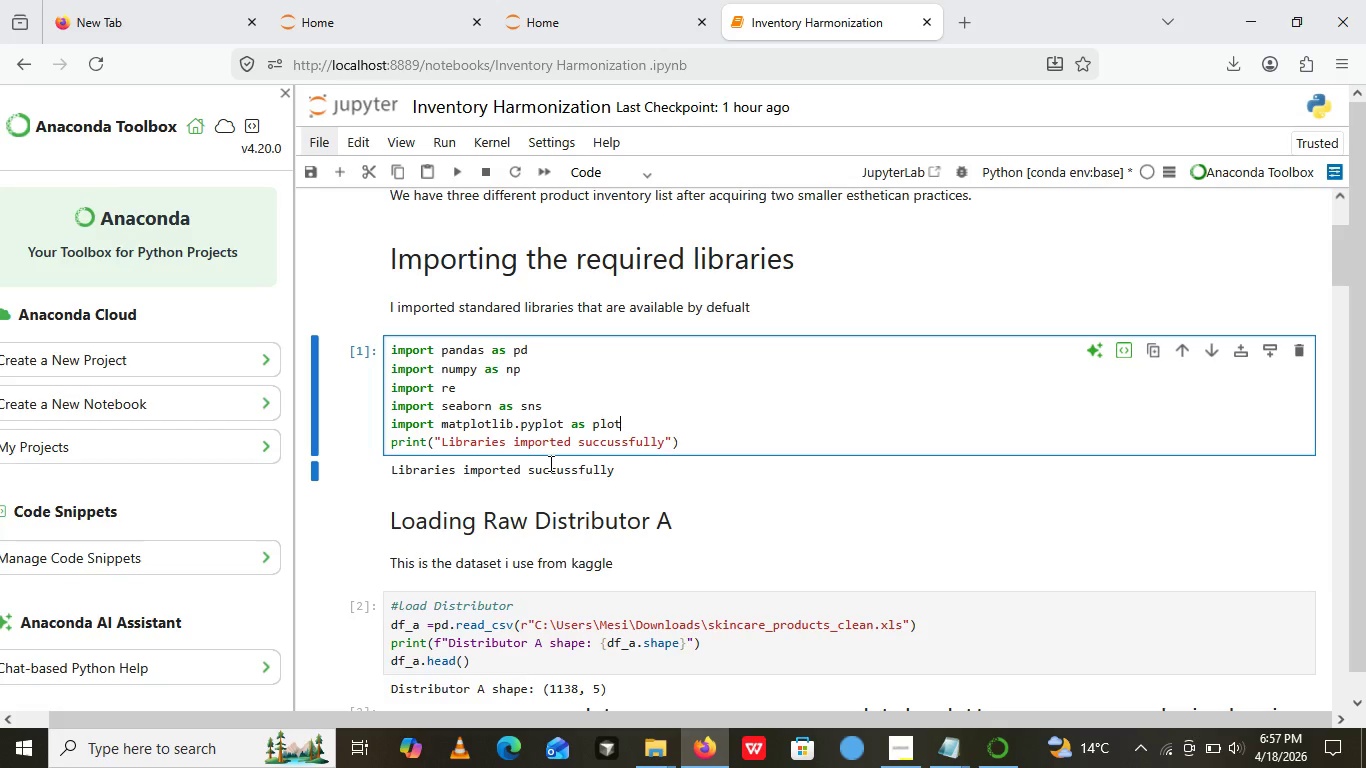 
left_click([559, 422])
 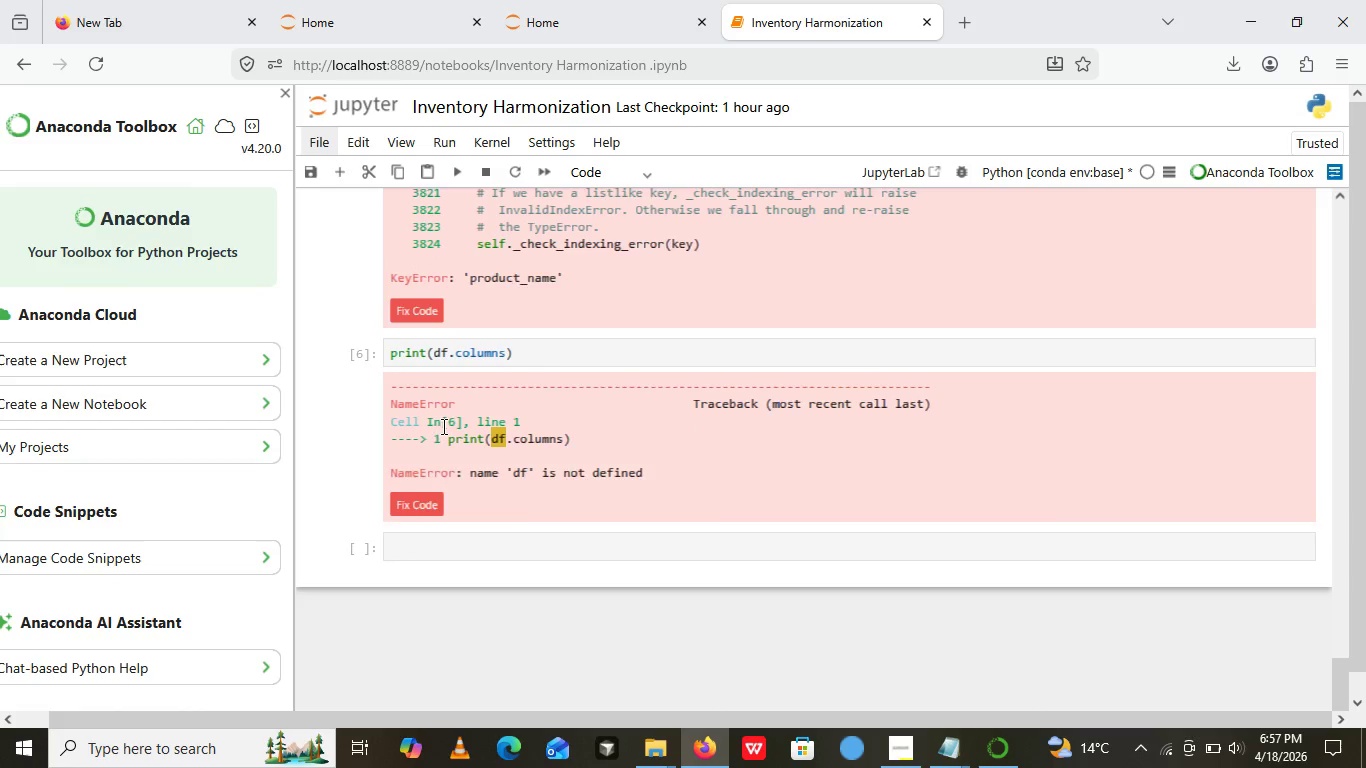 
wait(6.14)
 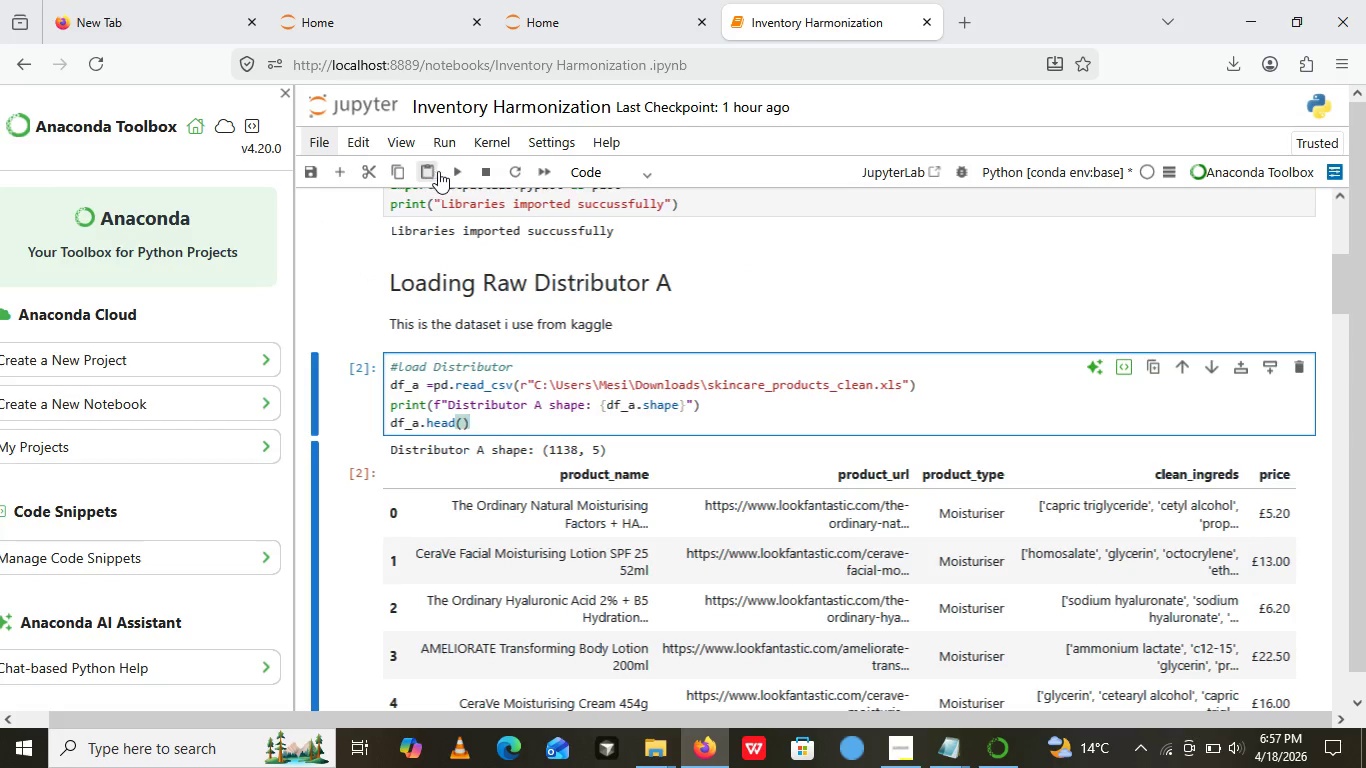 
left_click([573, 378])
 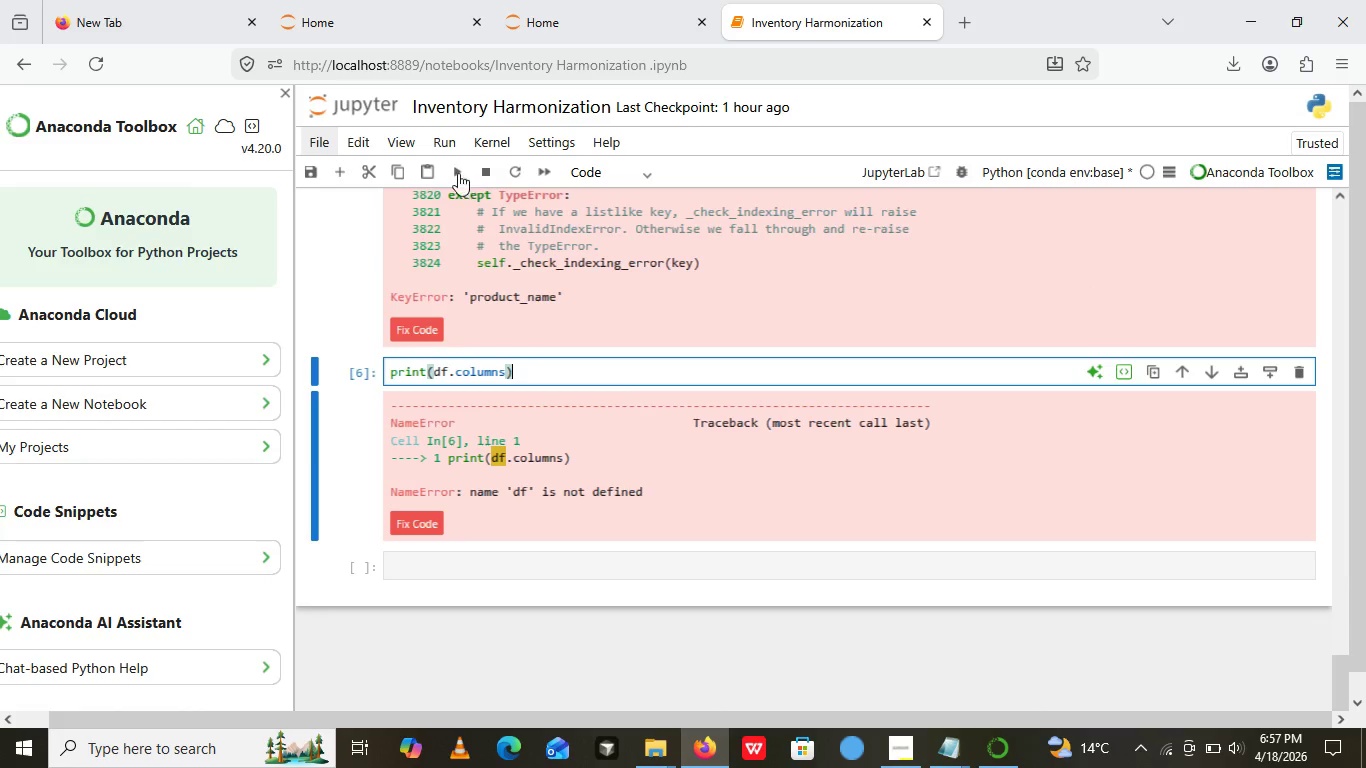 
left_click([455, 169])
 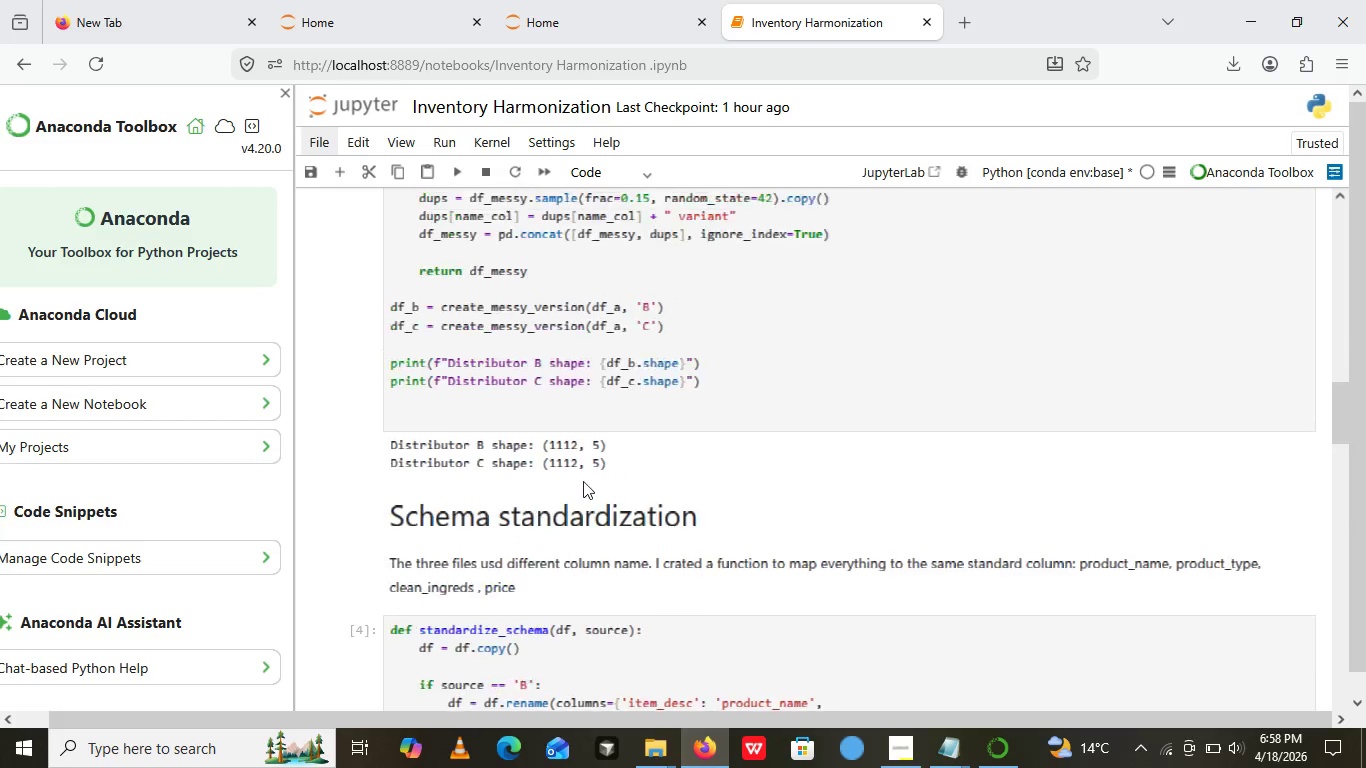 
wait(62.64)
 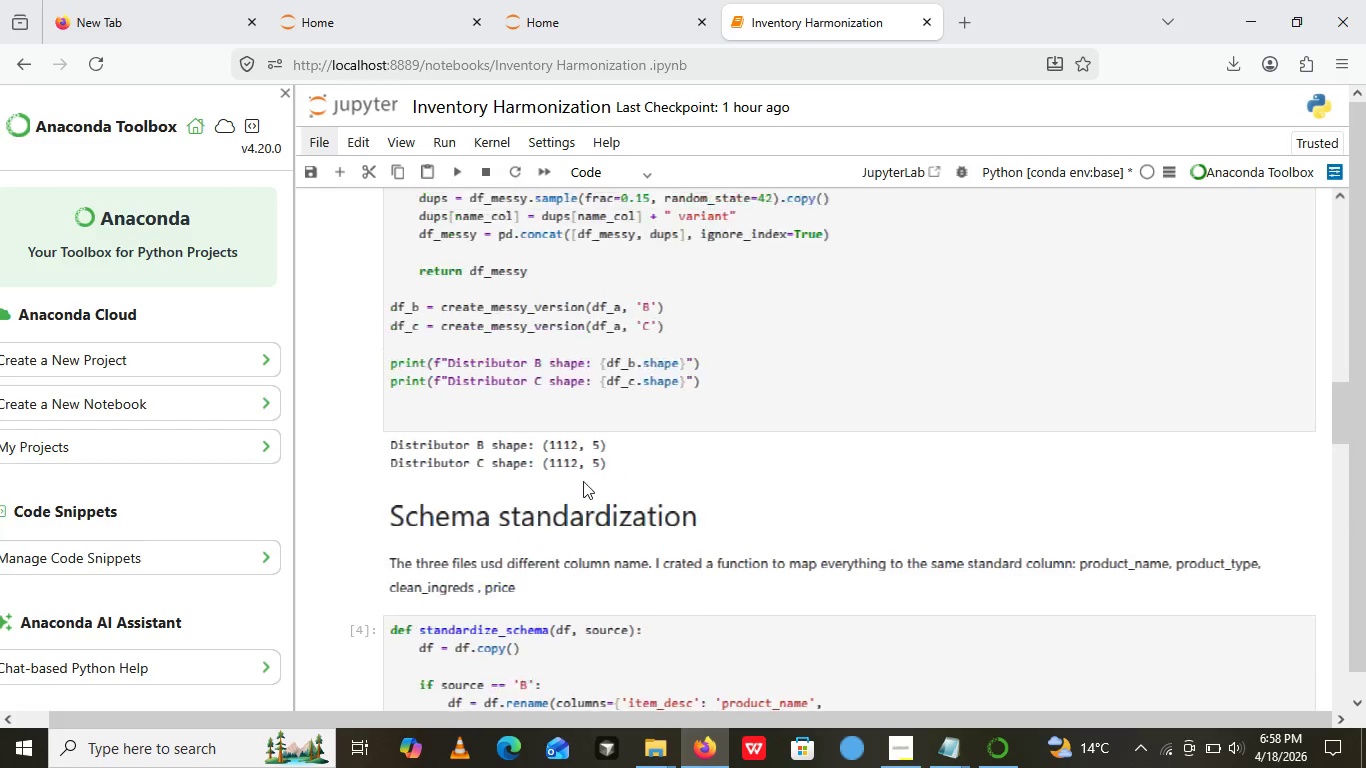 
left_click([747, 446])
 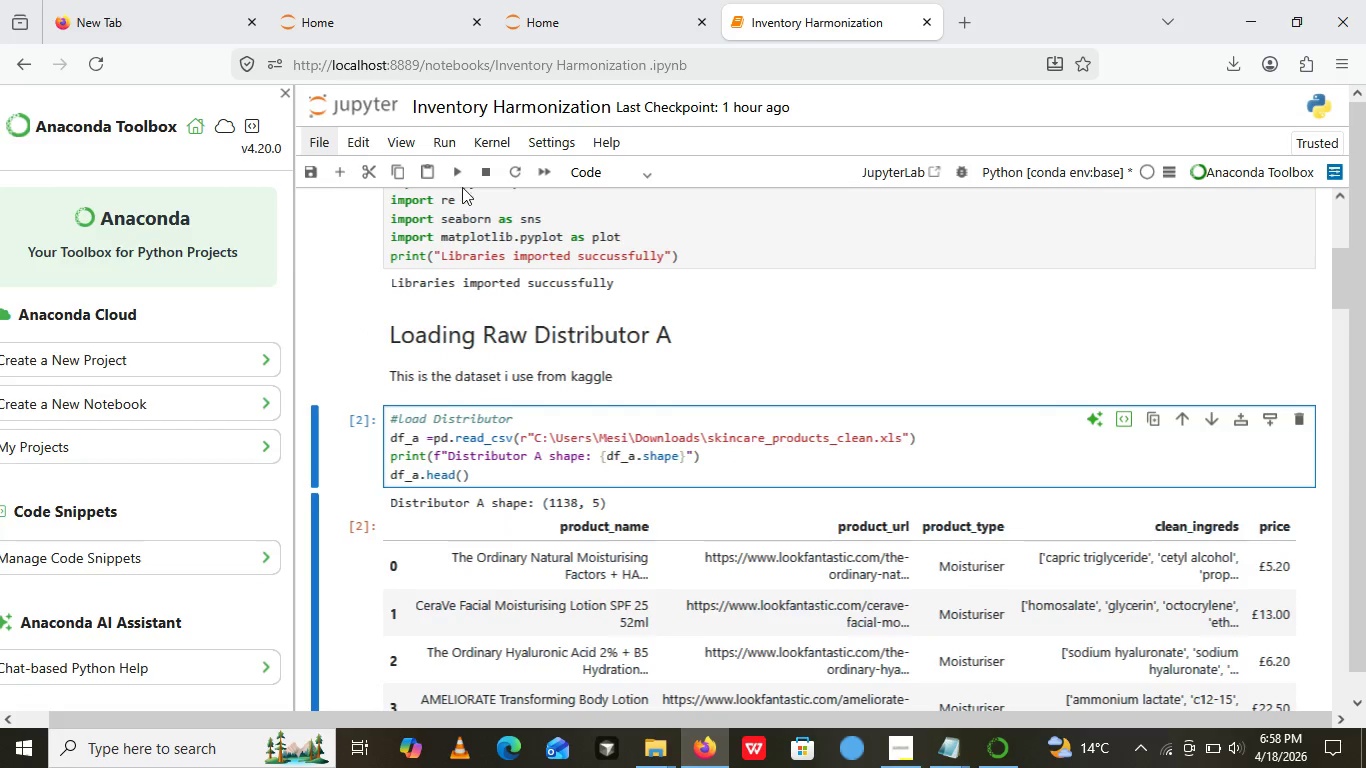 
left_click([461, 171])
 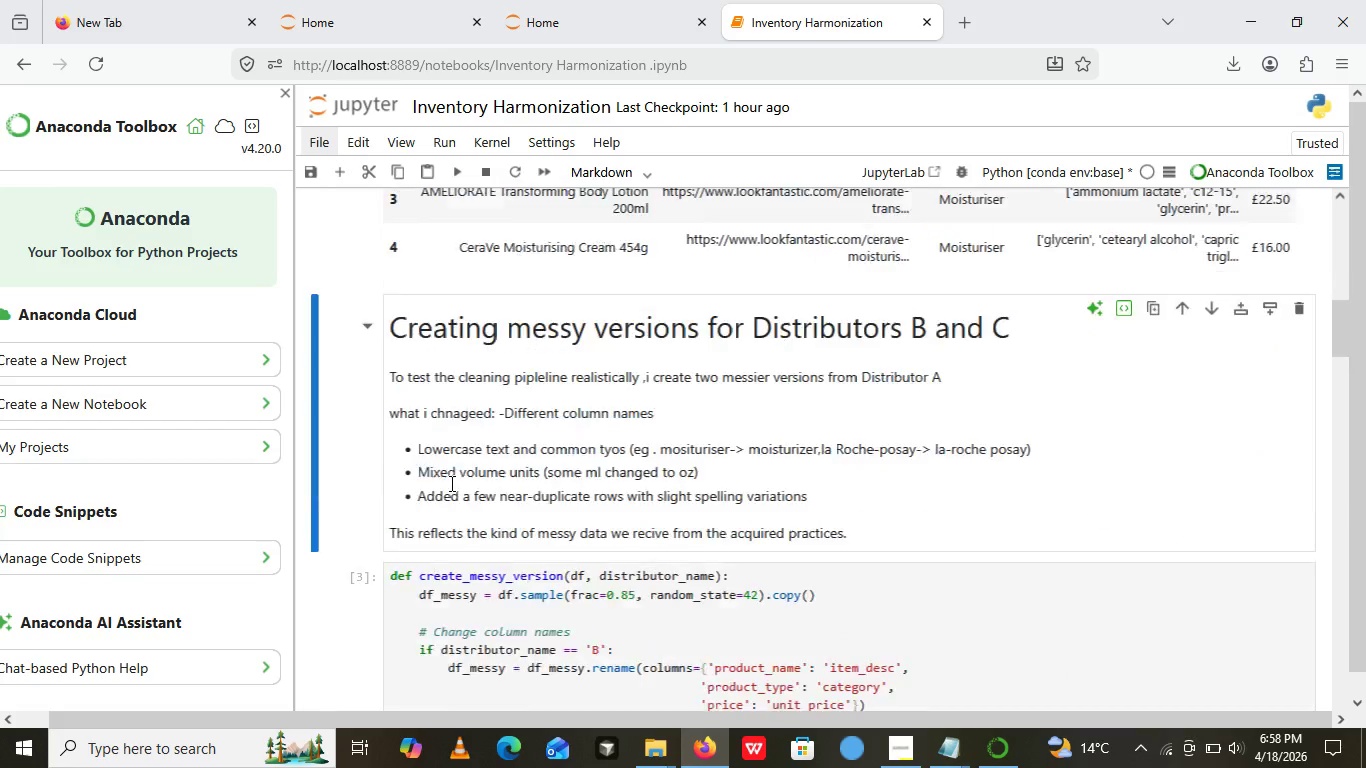 
wait(8.28)
 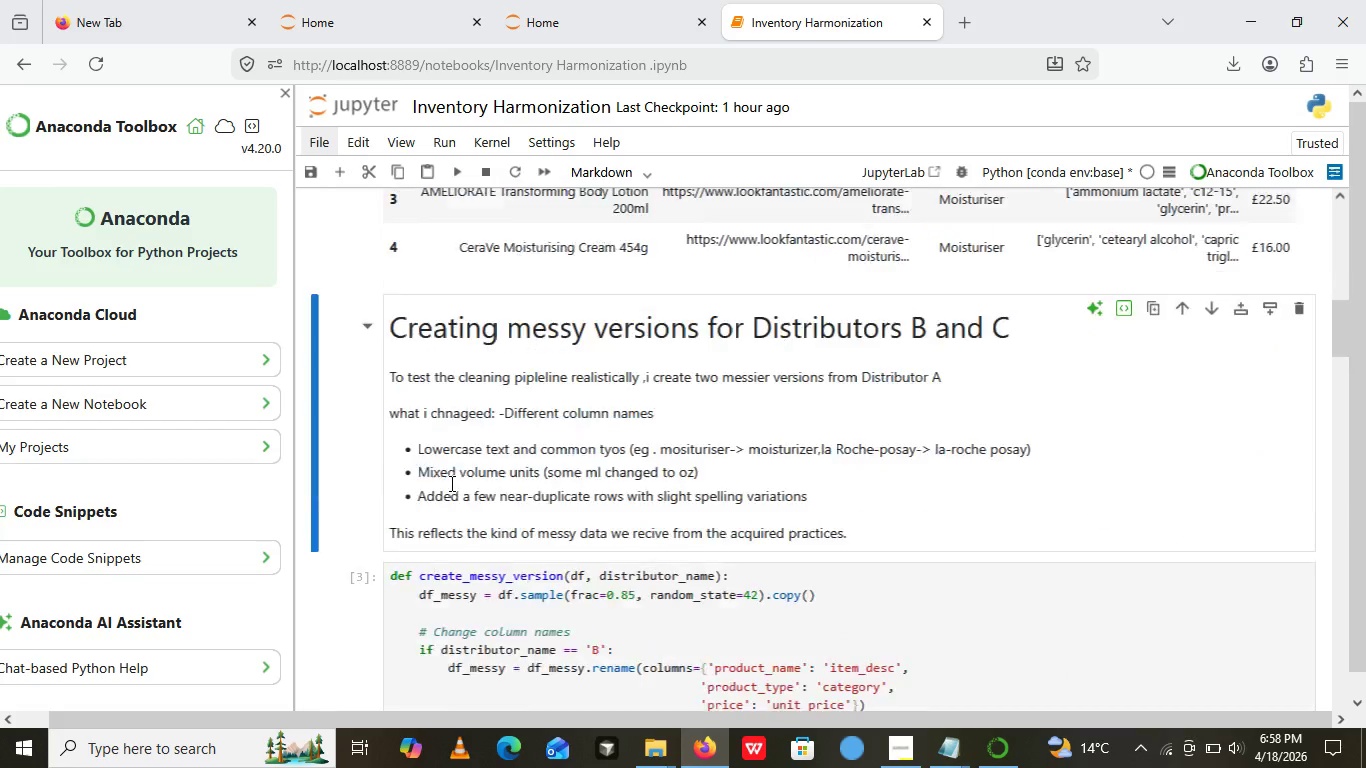 
left_click([647, 361])
 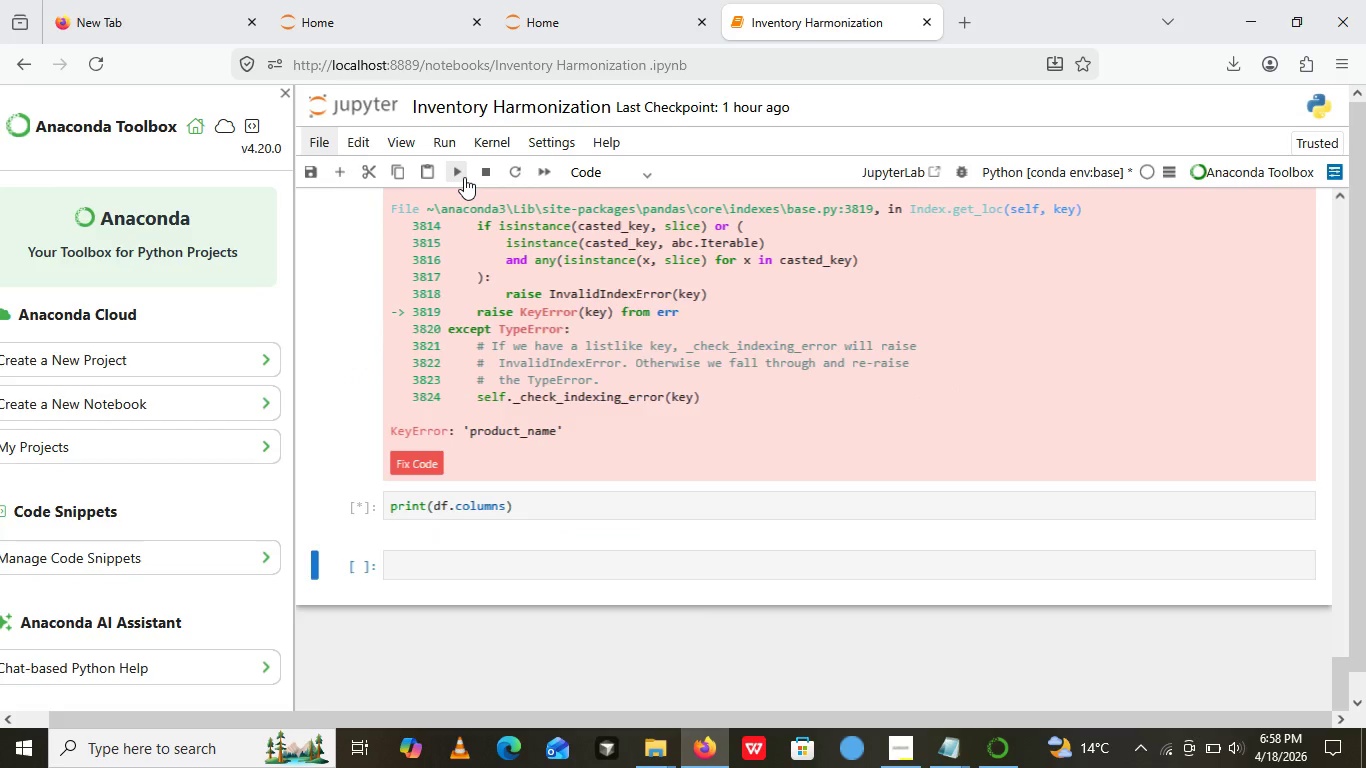 
left_click([464, 177])
 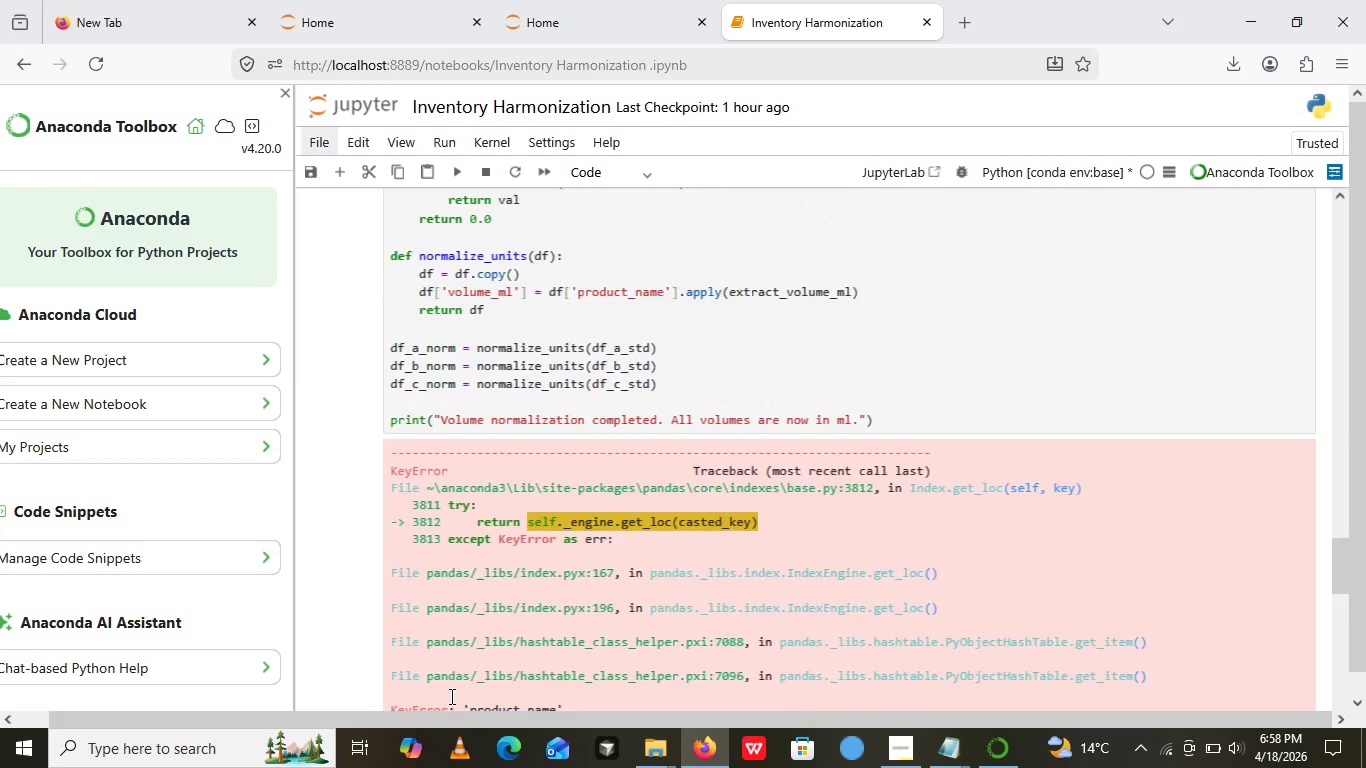 
wait(6.05)
 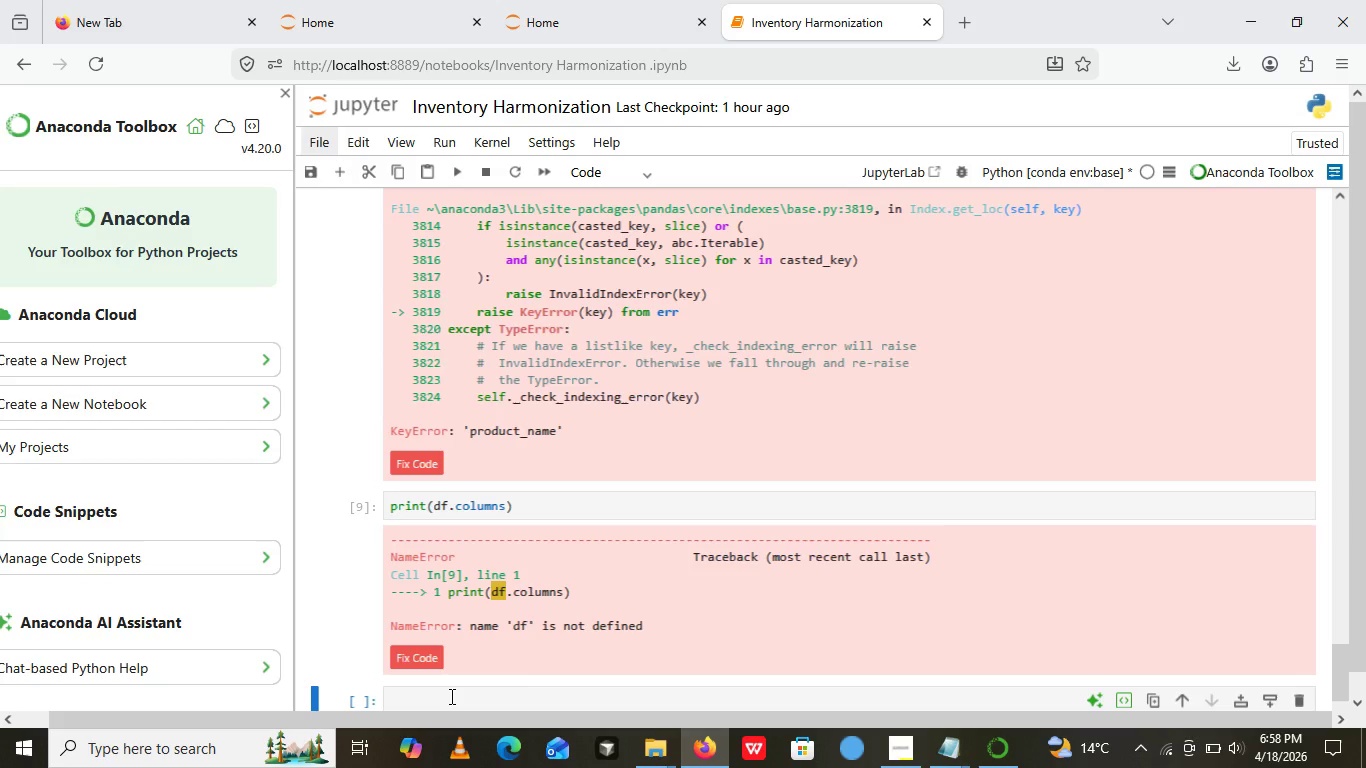 
left_click([576, 669])
 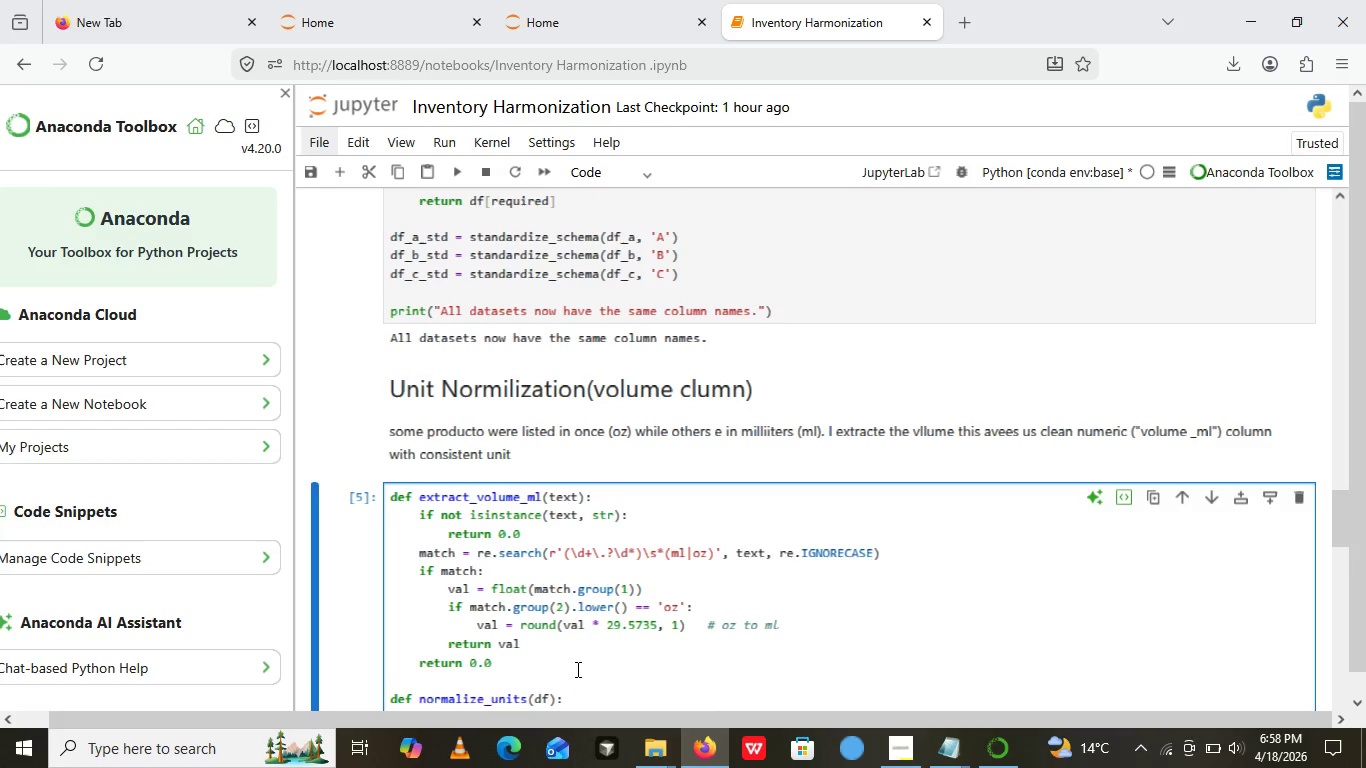 
key(Control+A)
 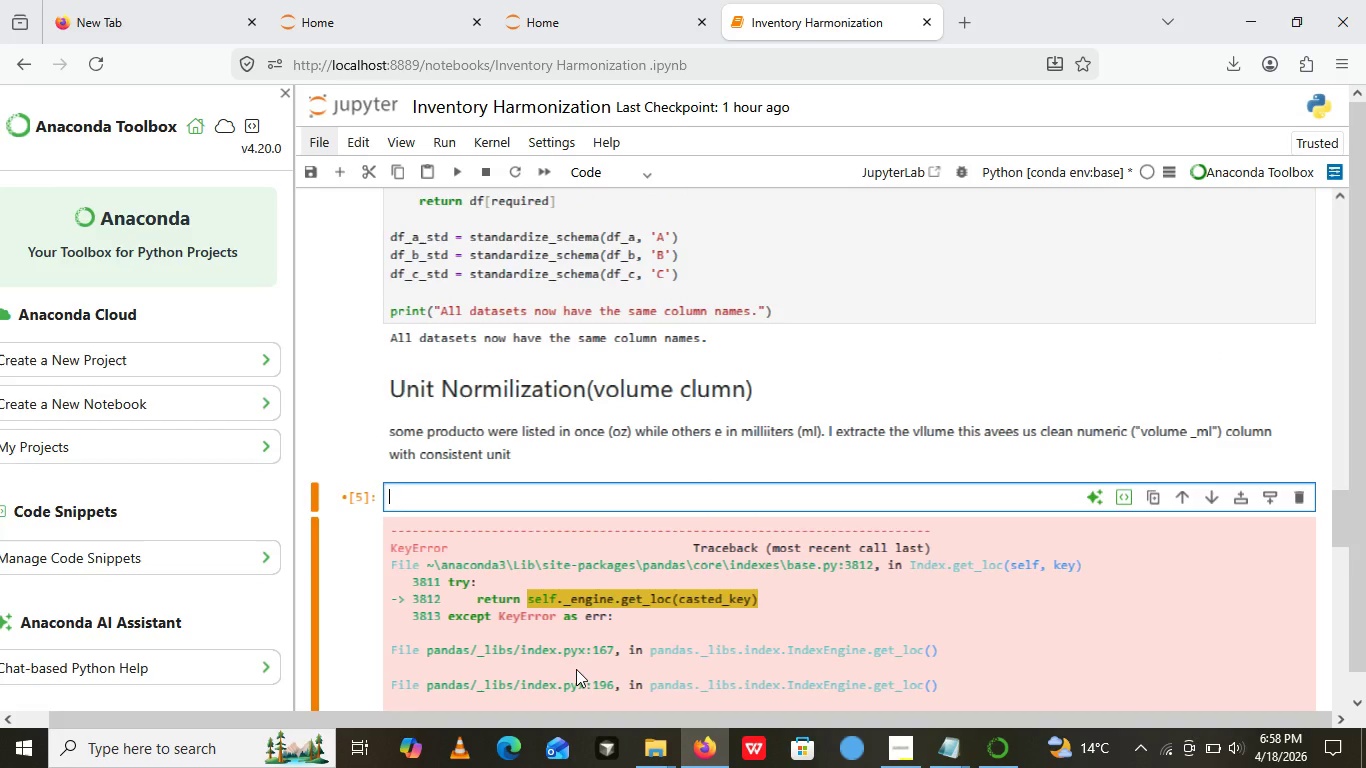 
key(Backspace)
 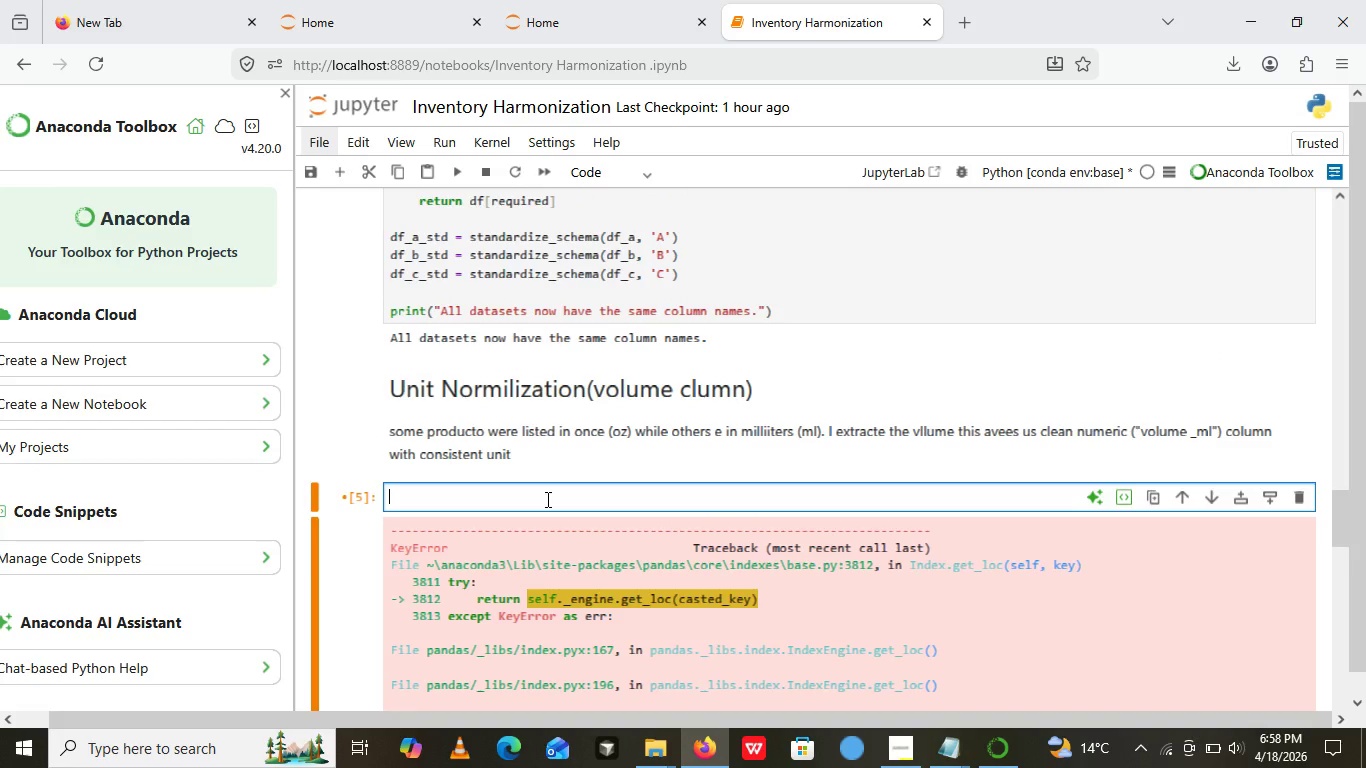 
left_click([546, 499])
 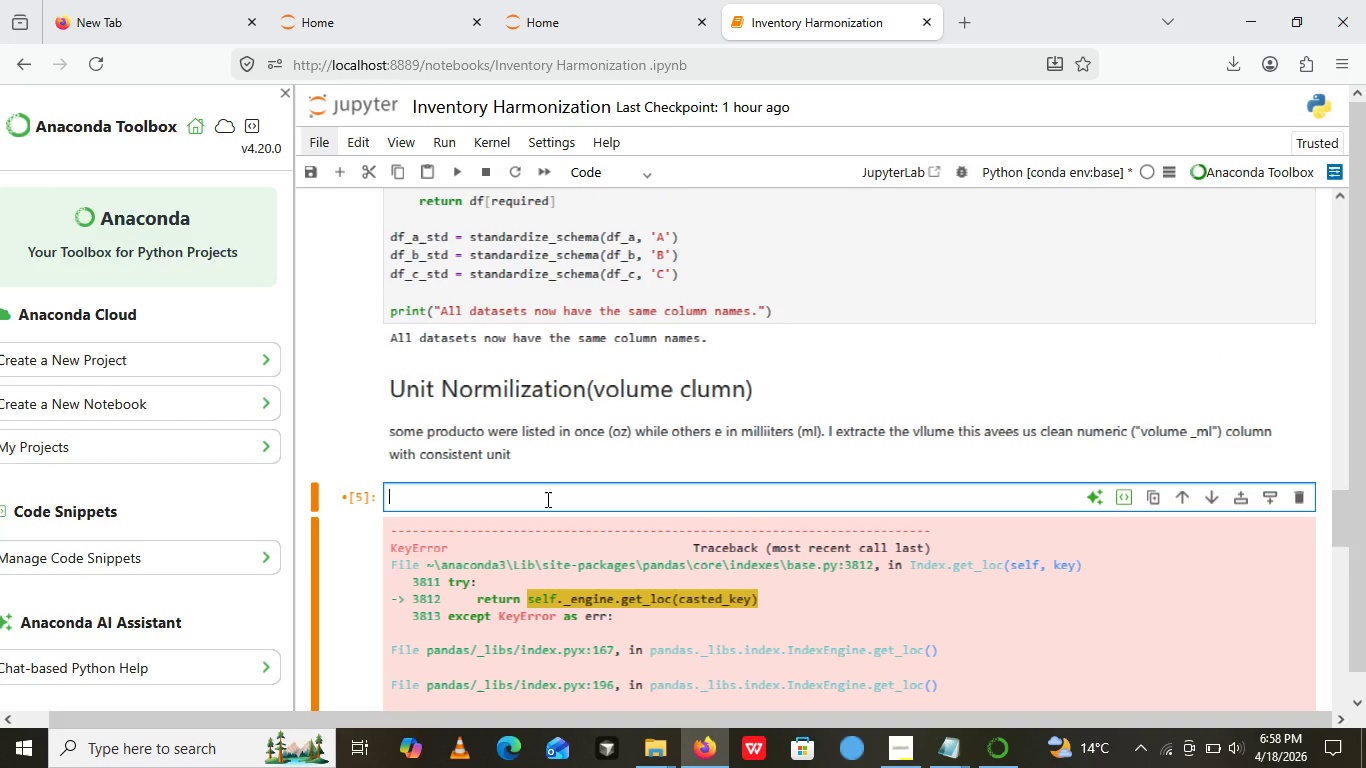 
key(Control+V)
 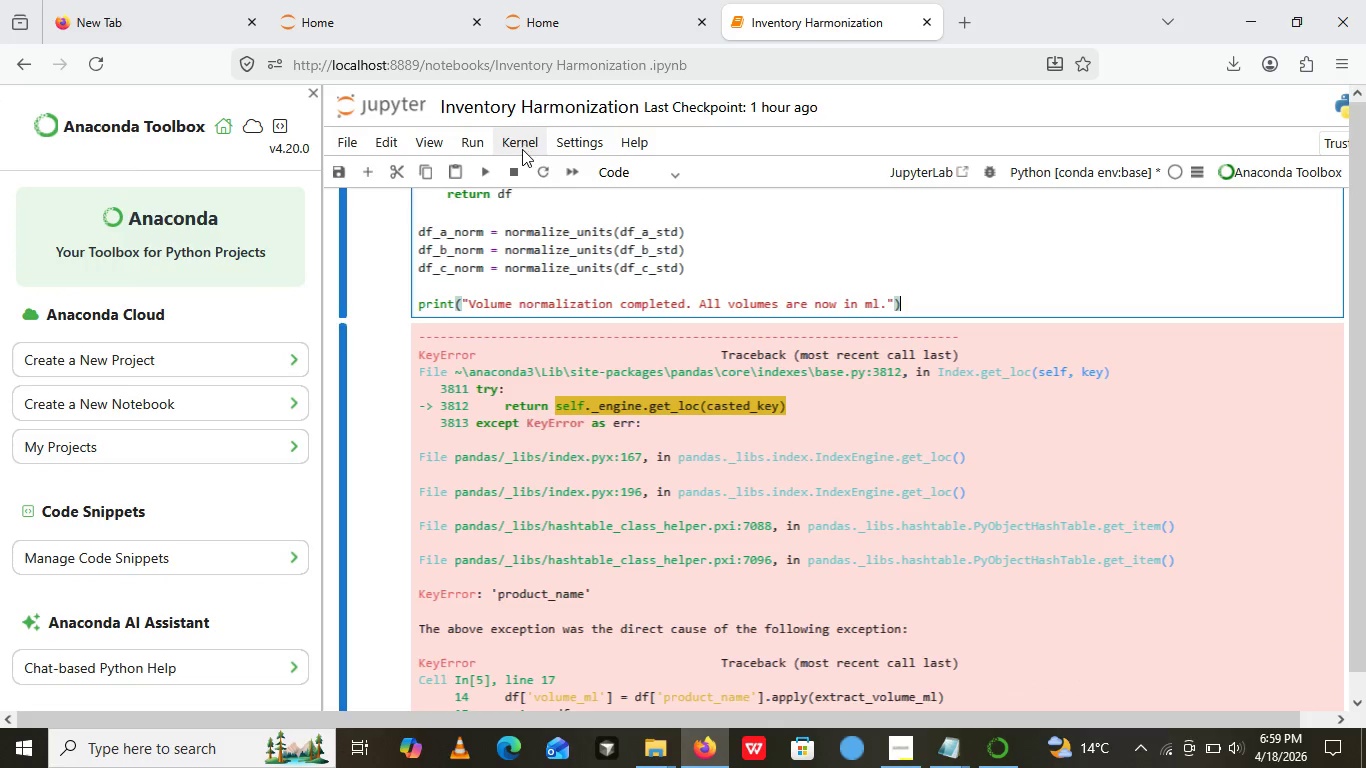 
left_click([486, 164])
 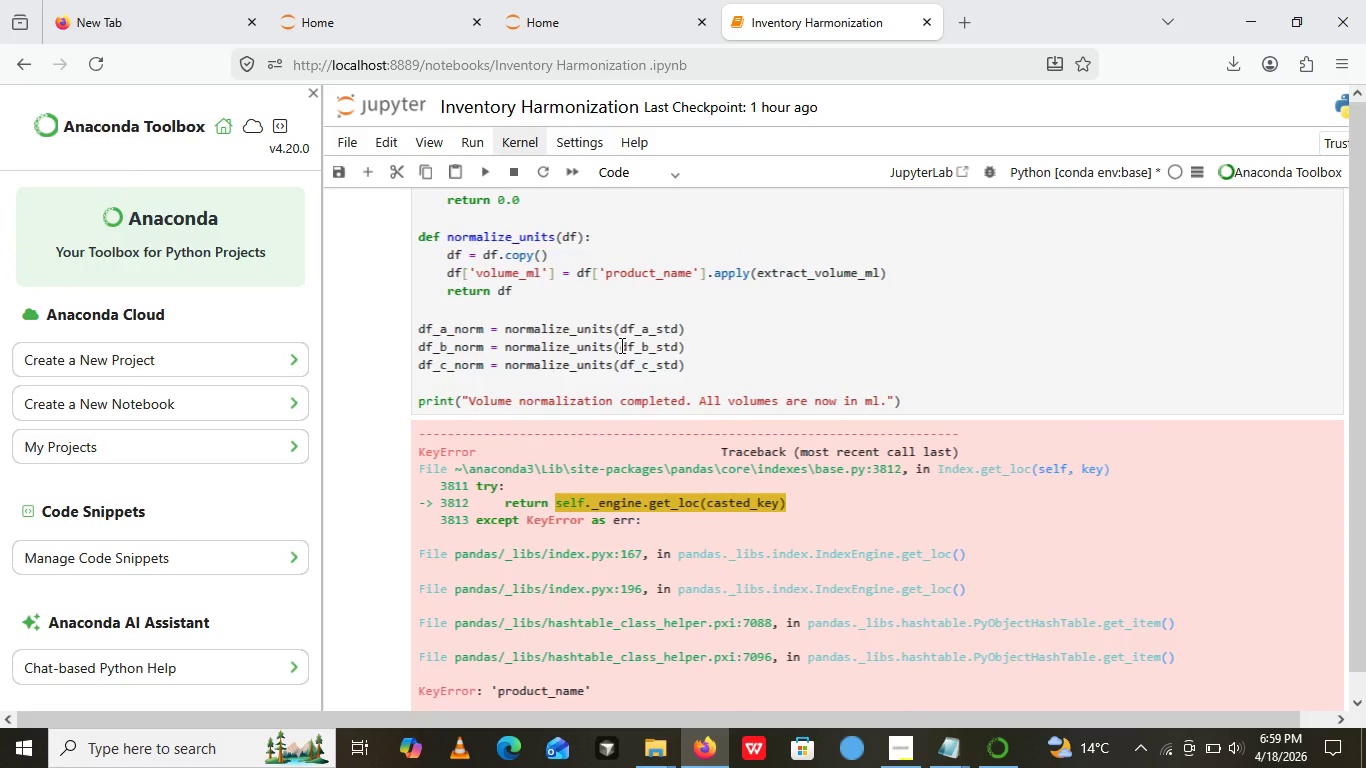 
left_click([620, 345])
 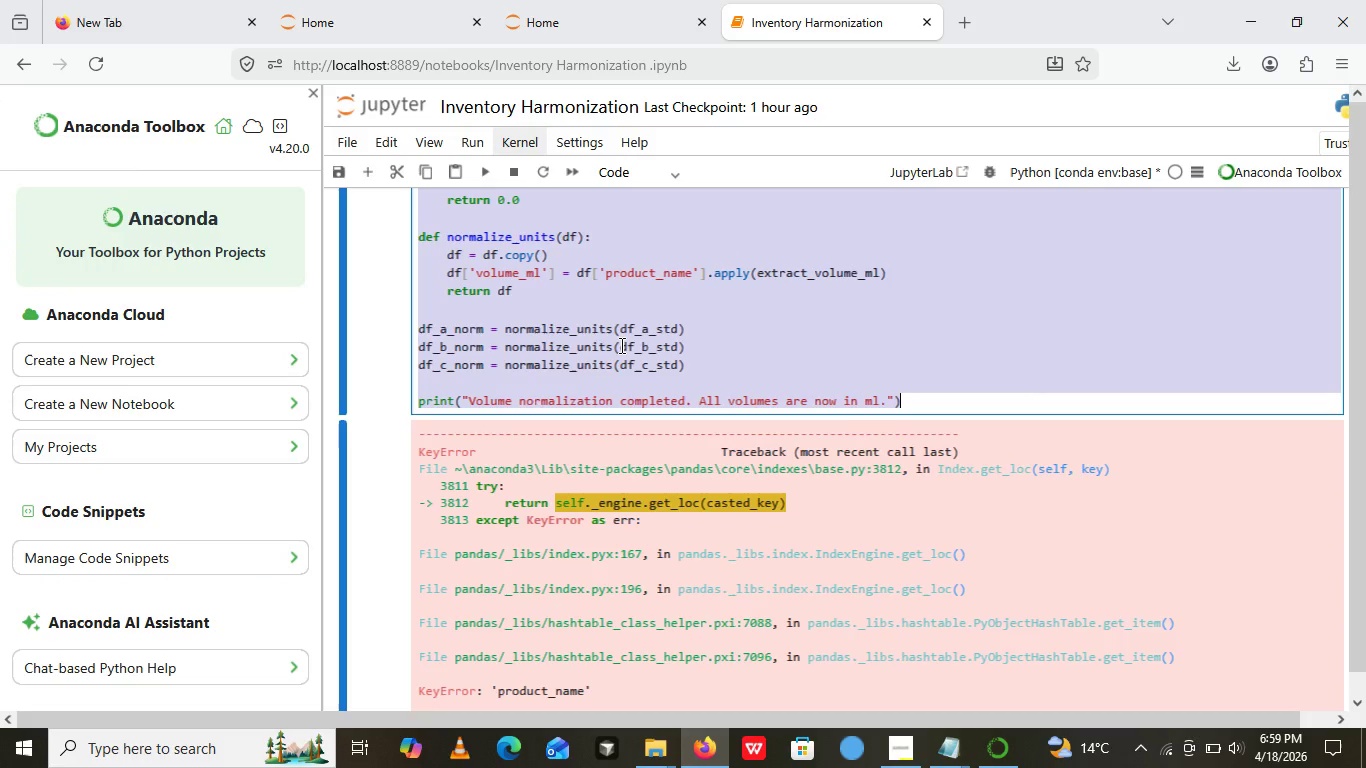 
key(Control+A)
 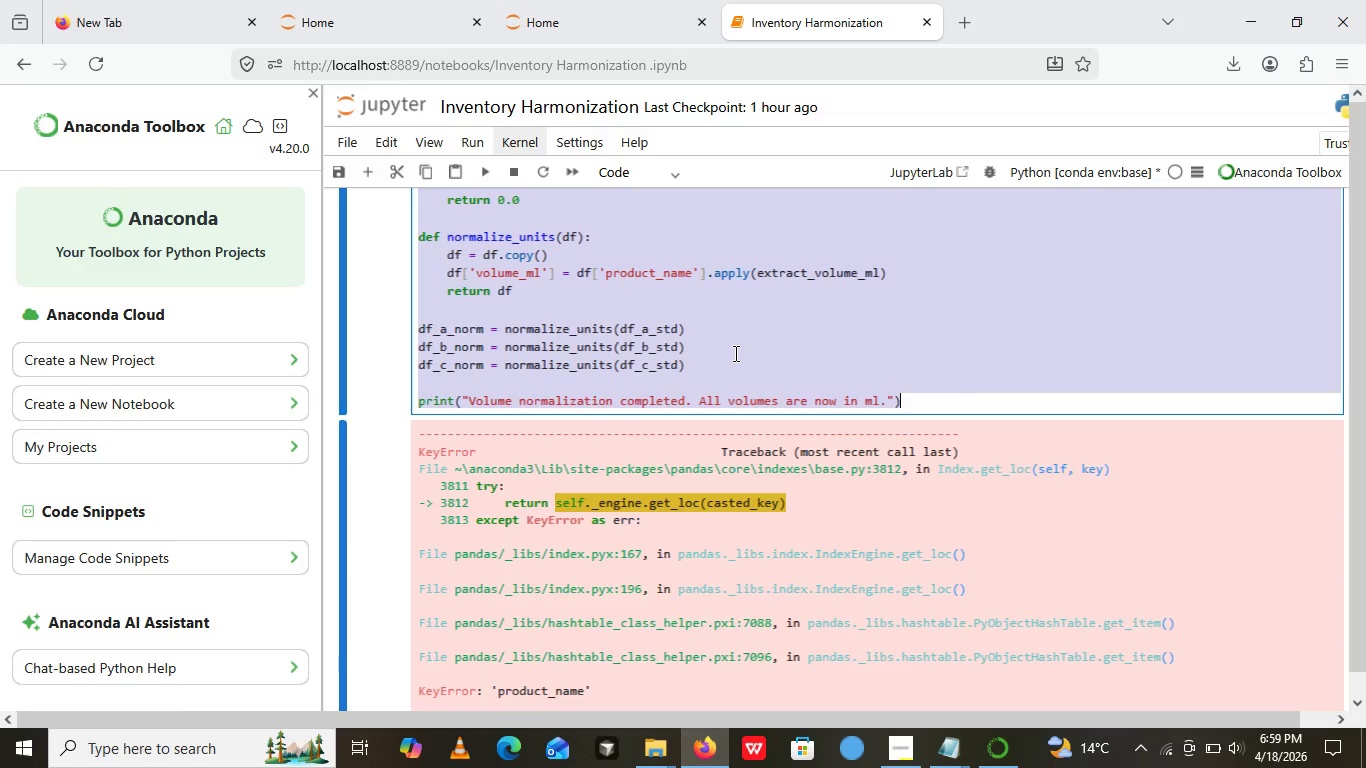 
key(Backspace)
 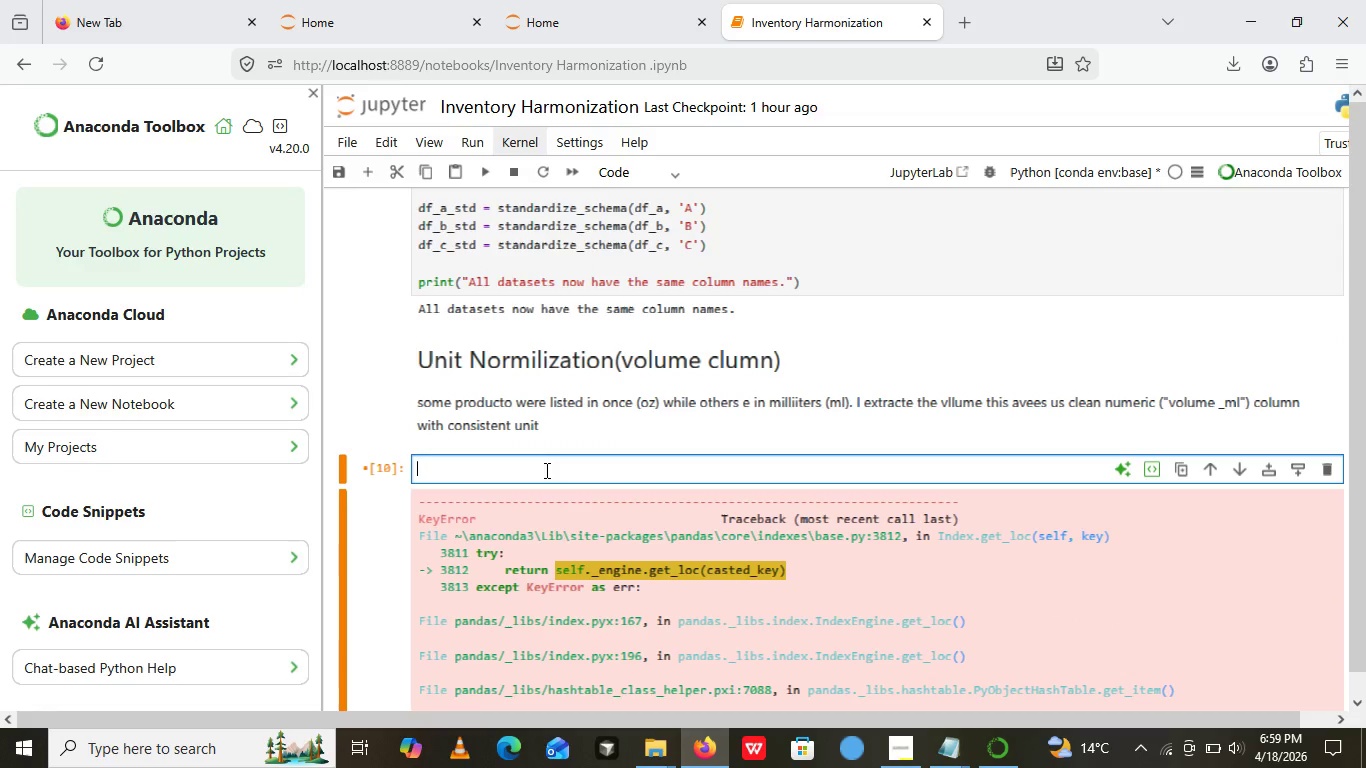 
type(df())
 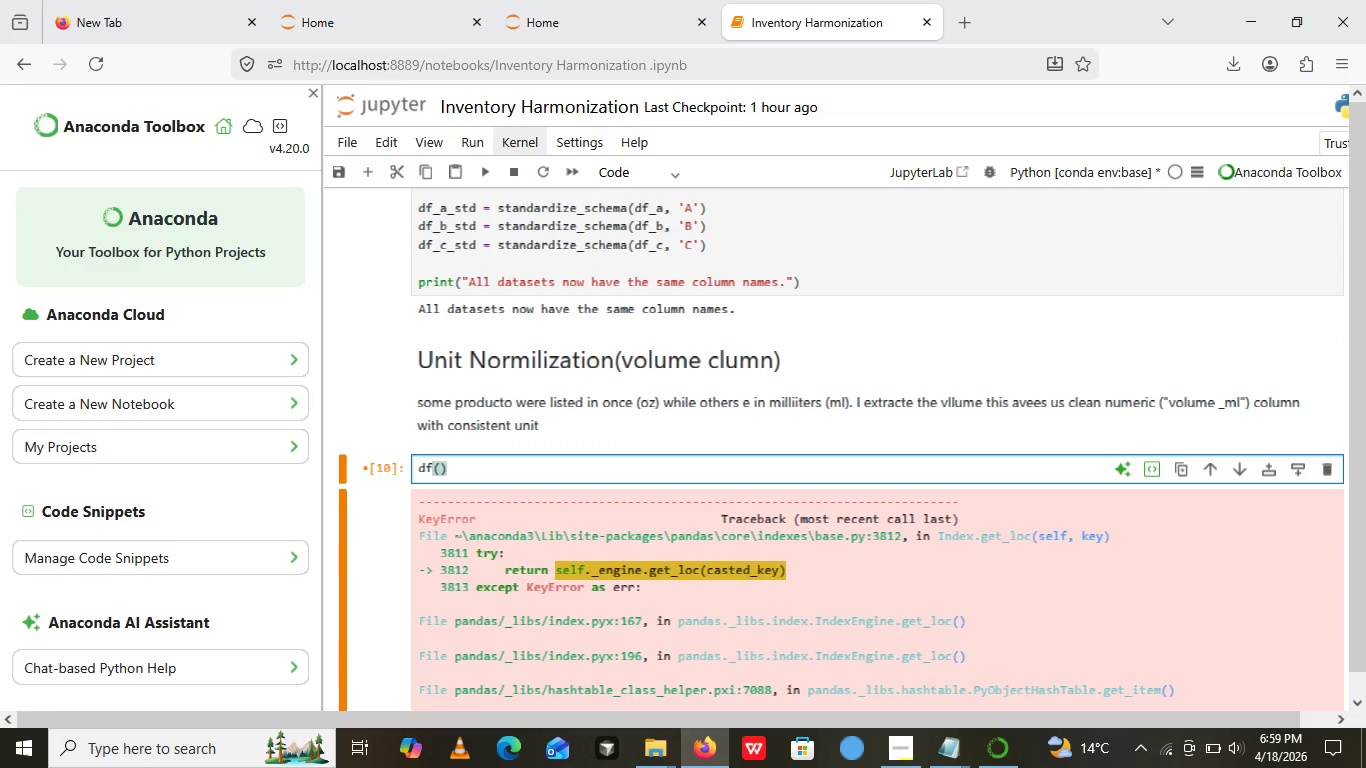 
wait(18.67)
 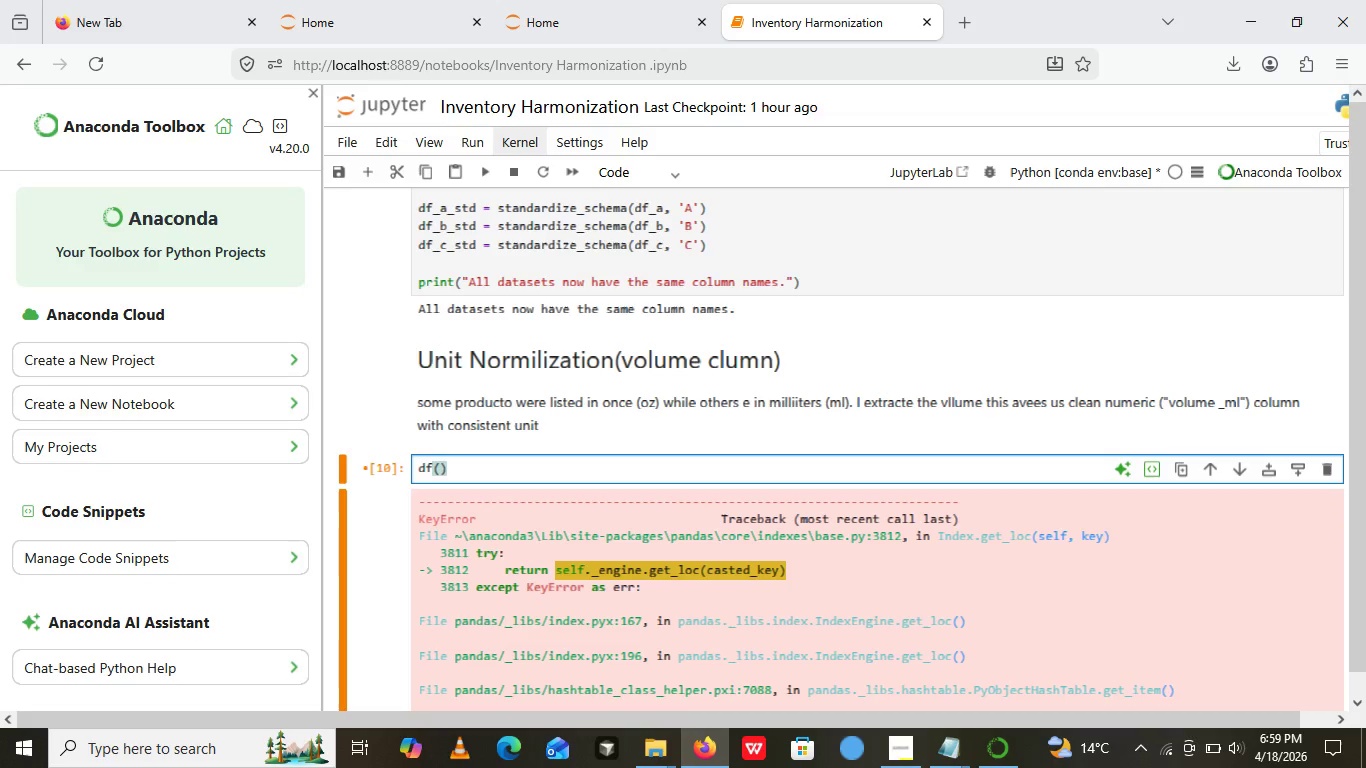 
key(Backspace)
key(Backspace)
key(Backspace)
key(Backspace)
key(Backspace)
type(print())
 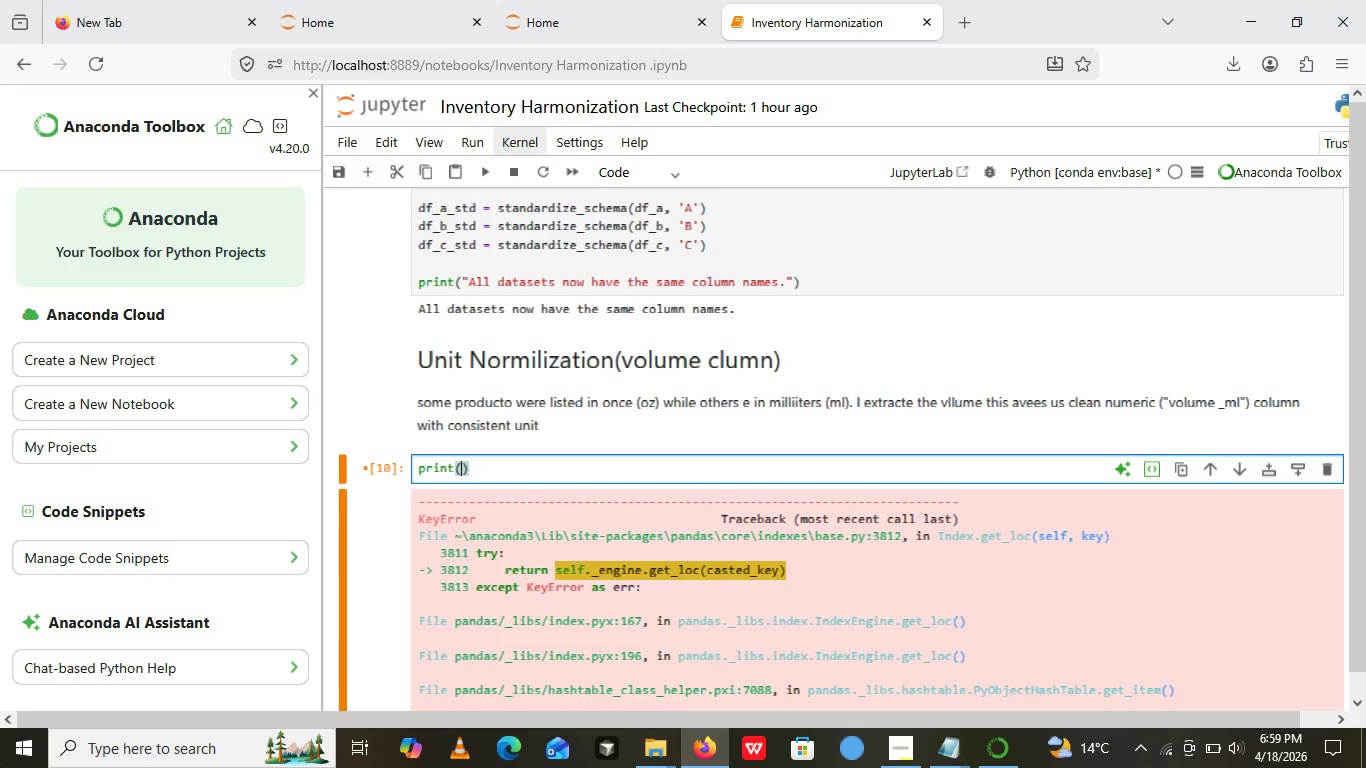 
key(ArrowLeft)
 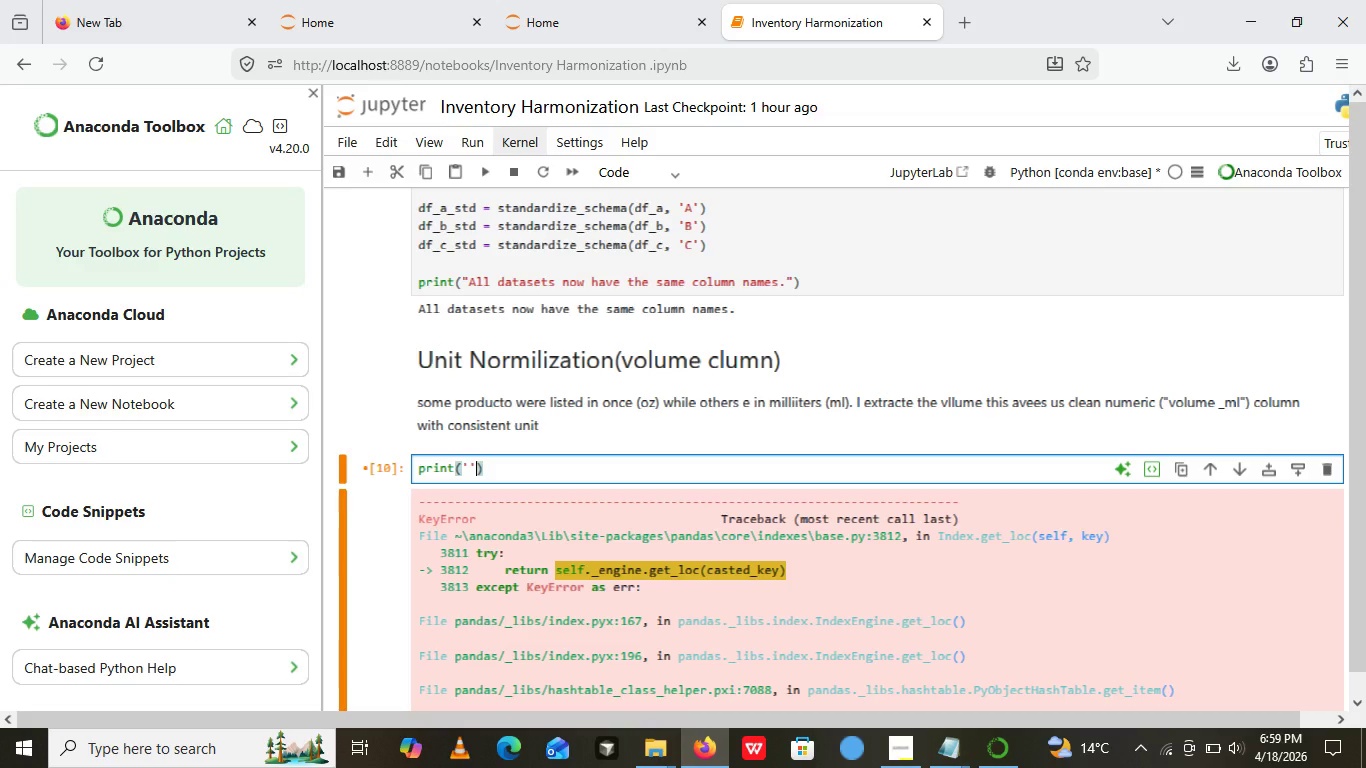 
key(Quote)
 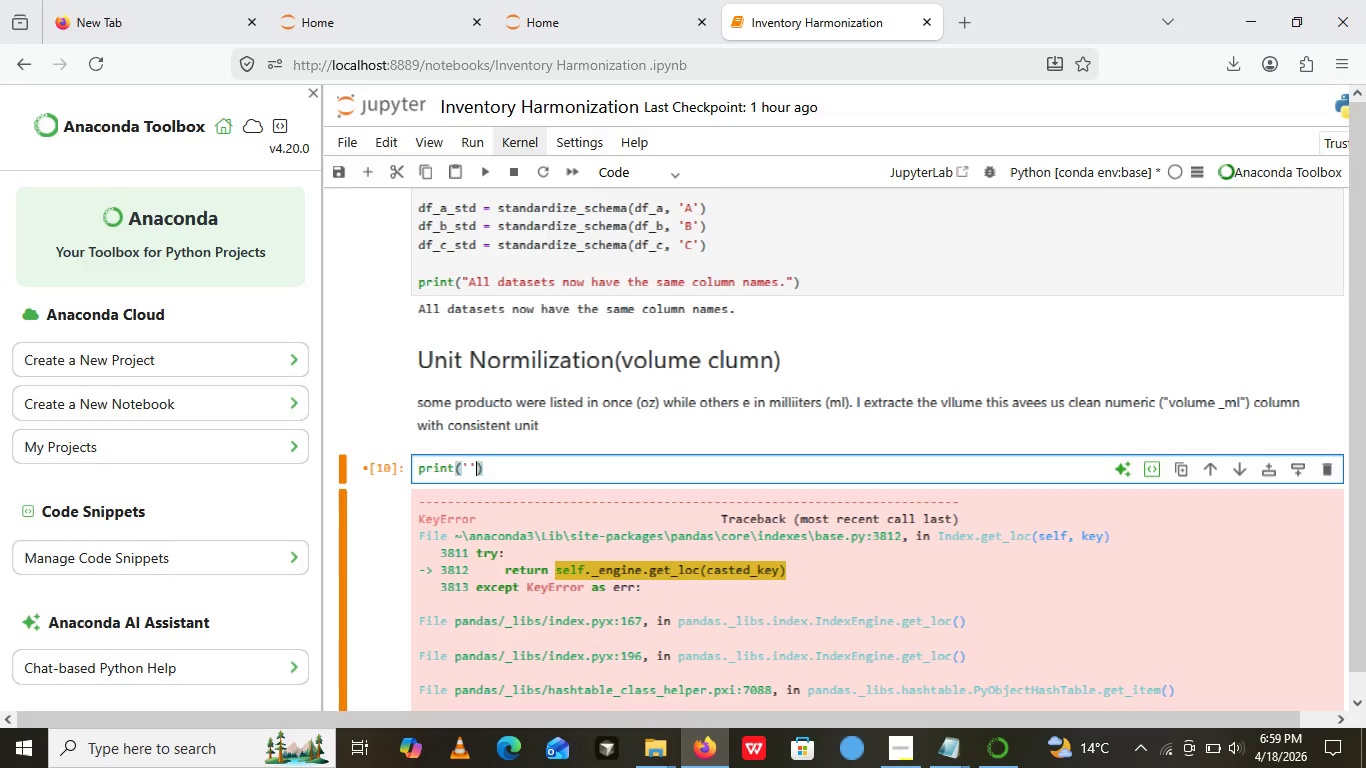 
key(Quote)
 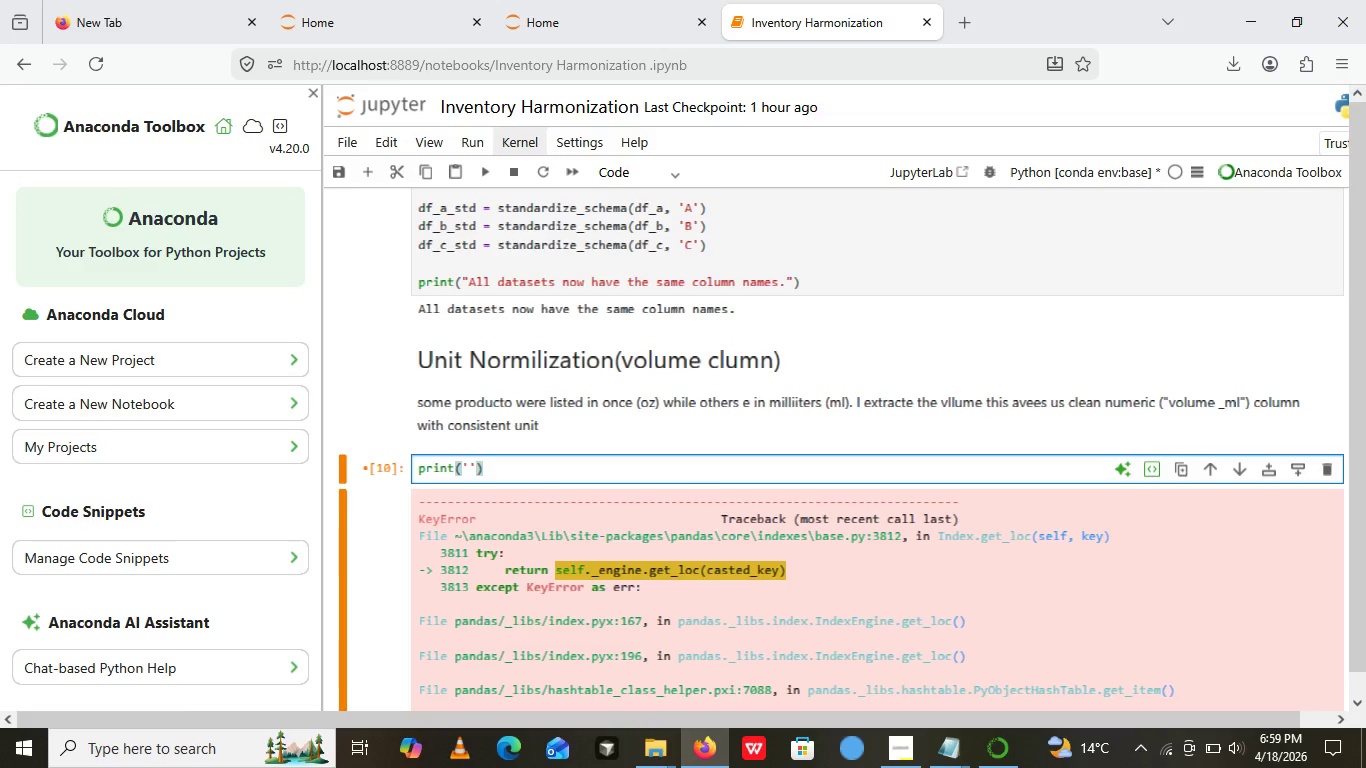 
type(df.columens)
 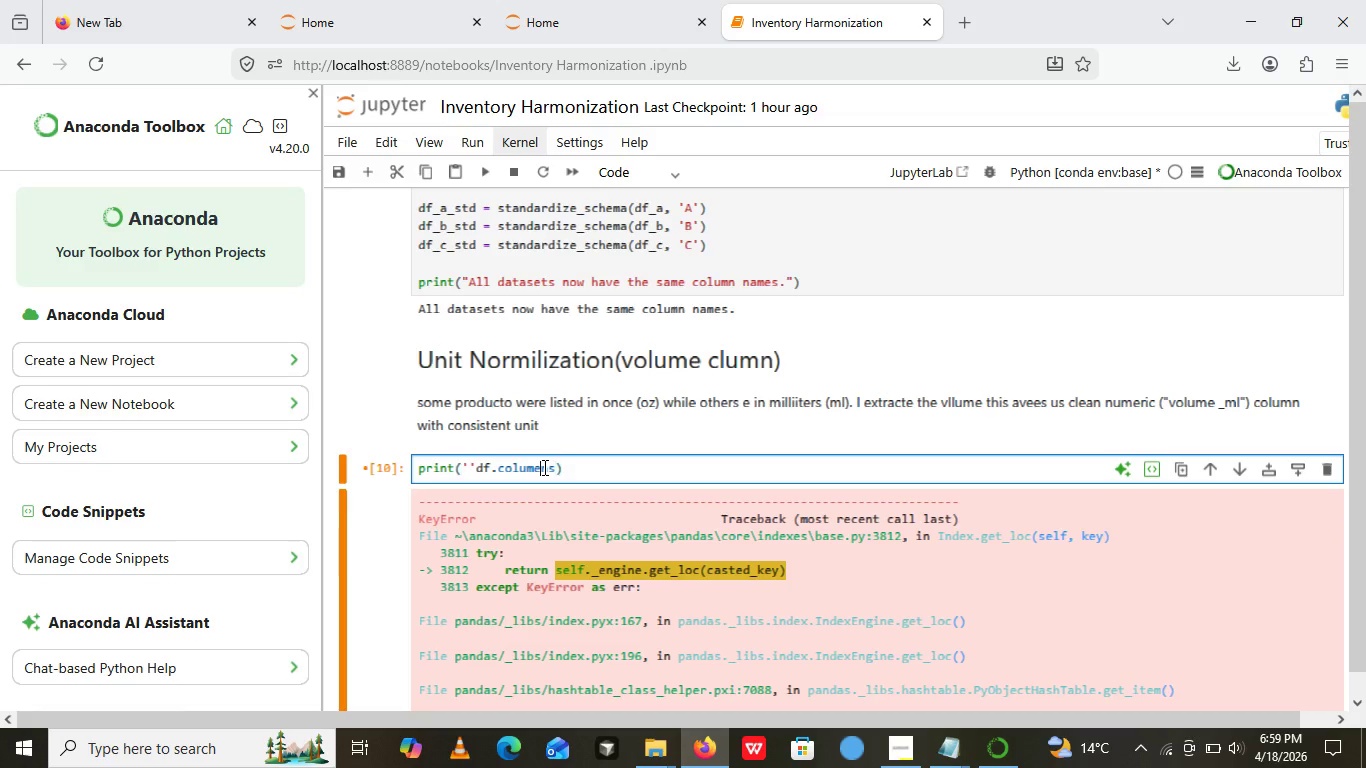 
left_click([543, 467])
 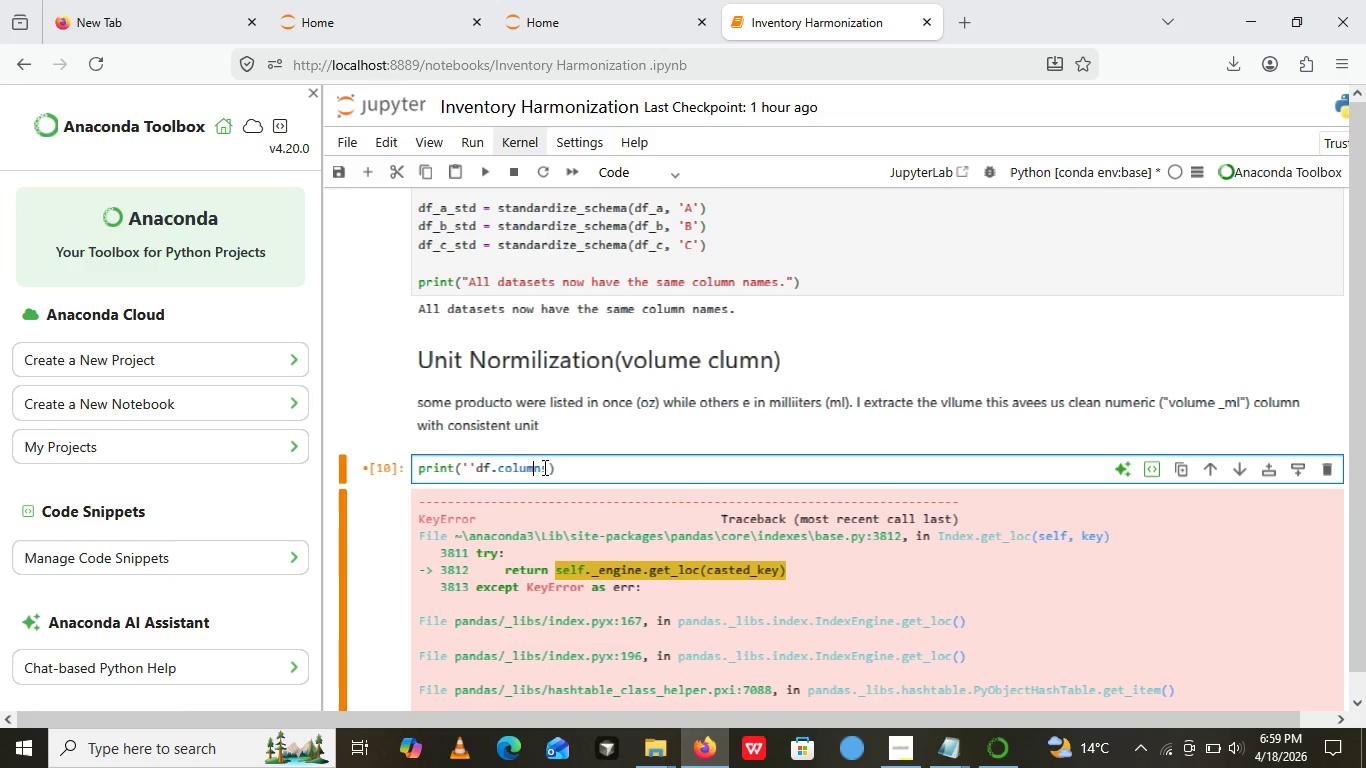 
key(Backspace)
 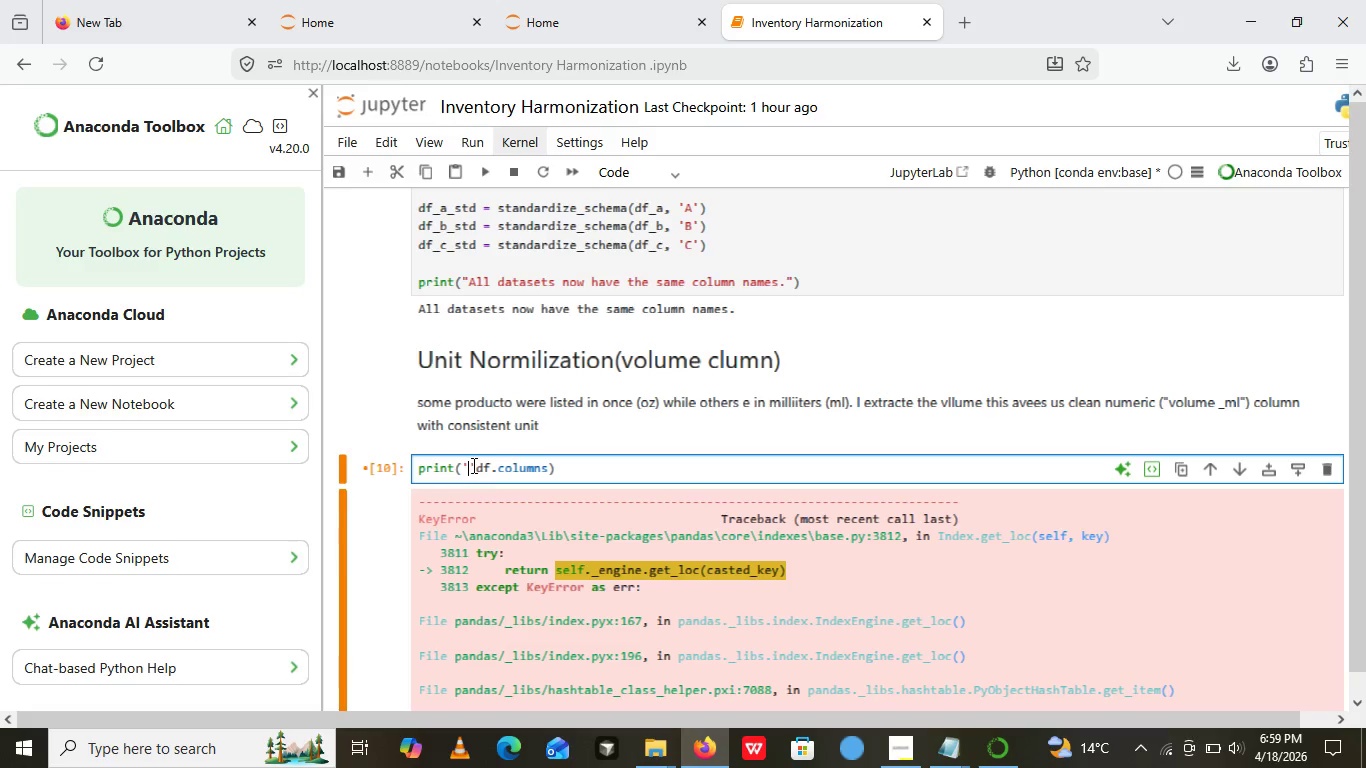 
left_click([472, 465])
 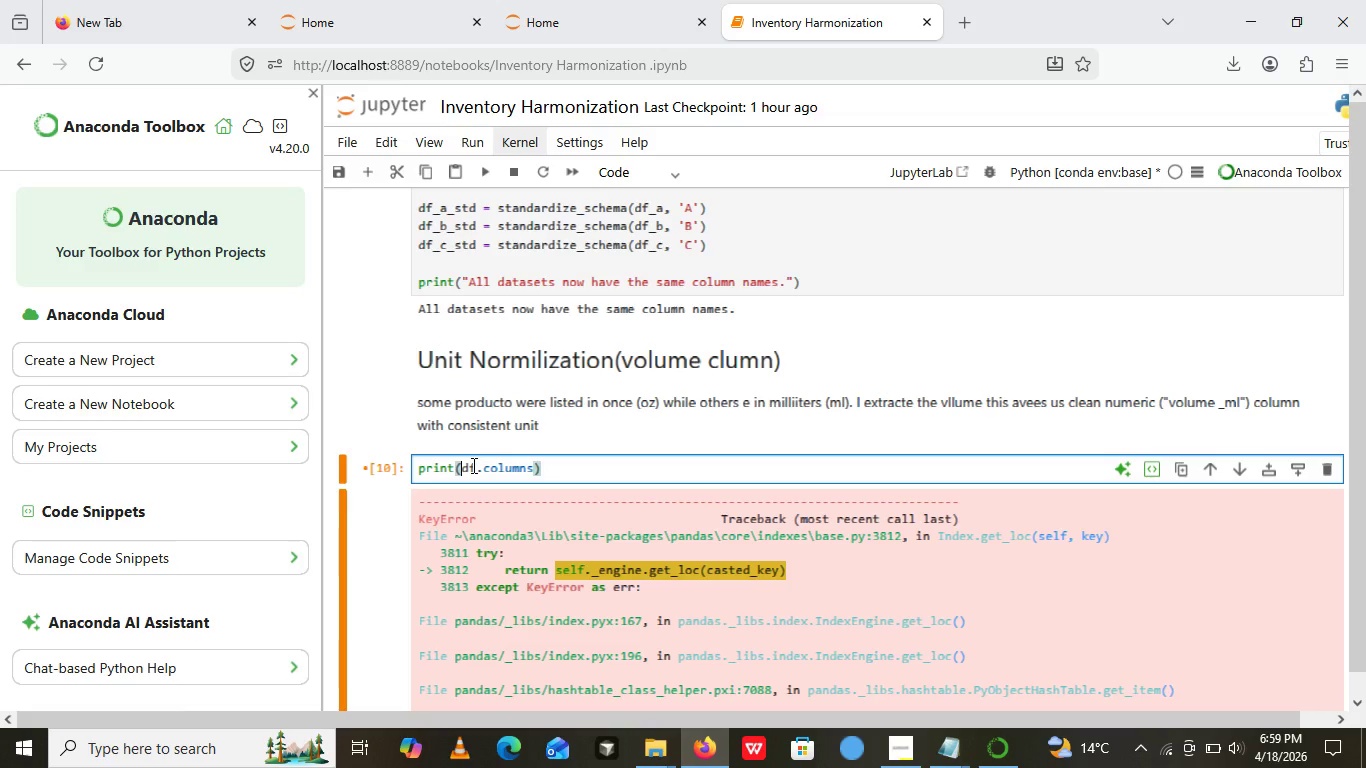 
key(Backspace)
 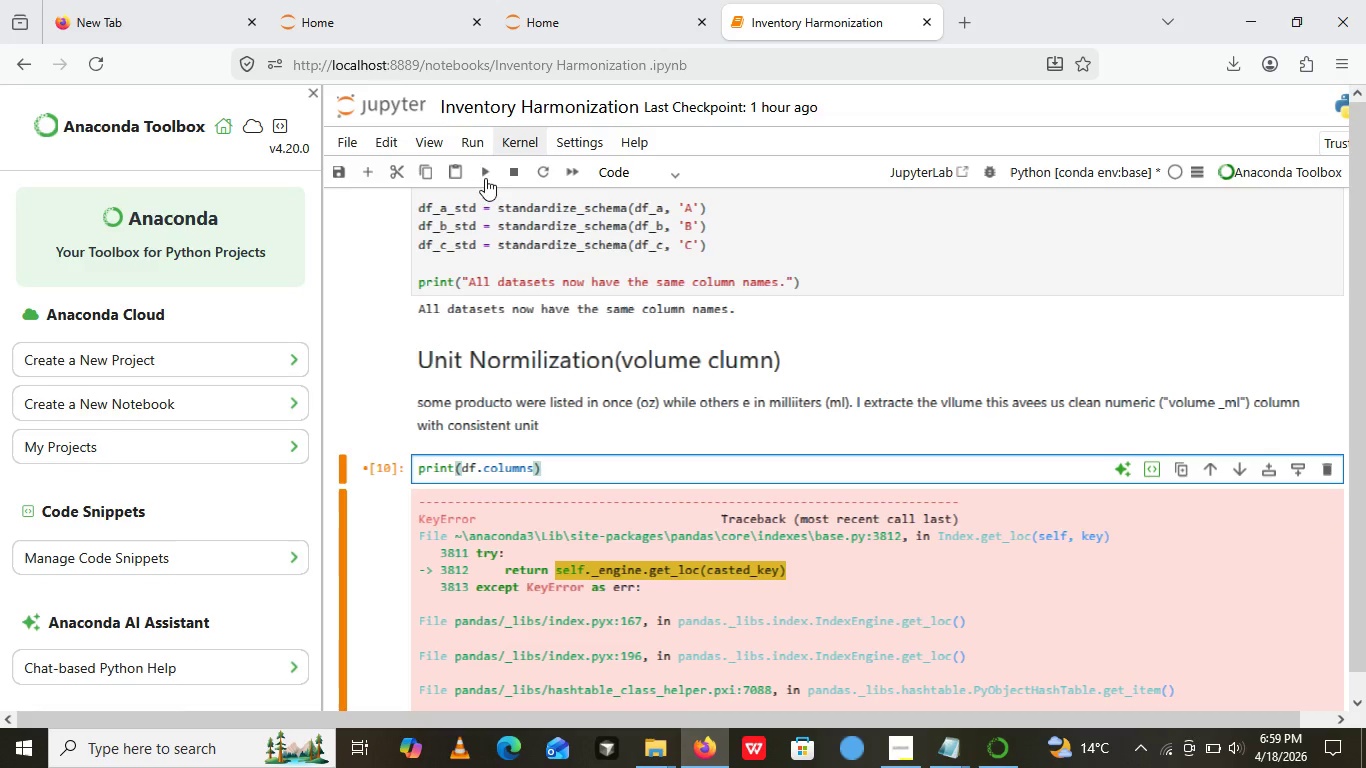 
left_click([484, 170])
 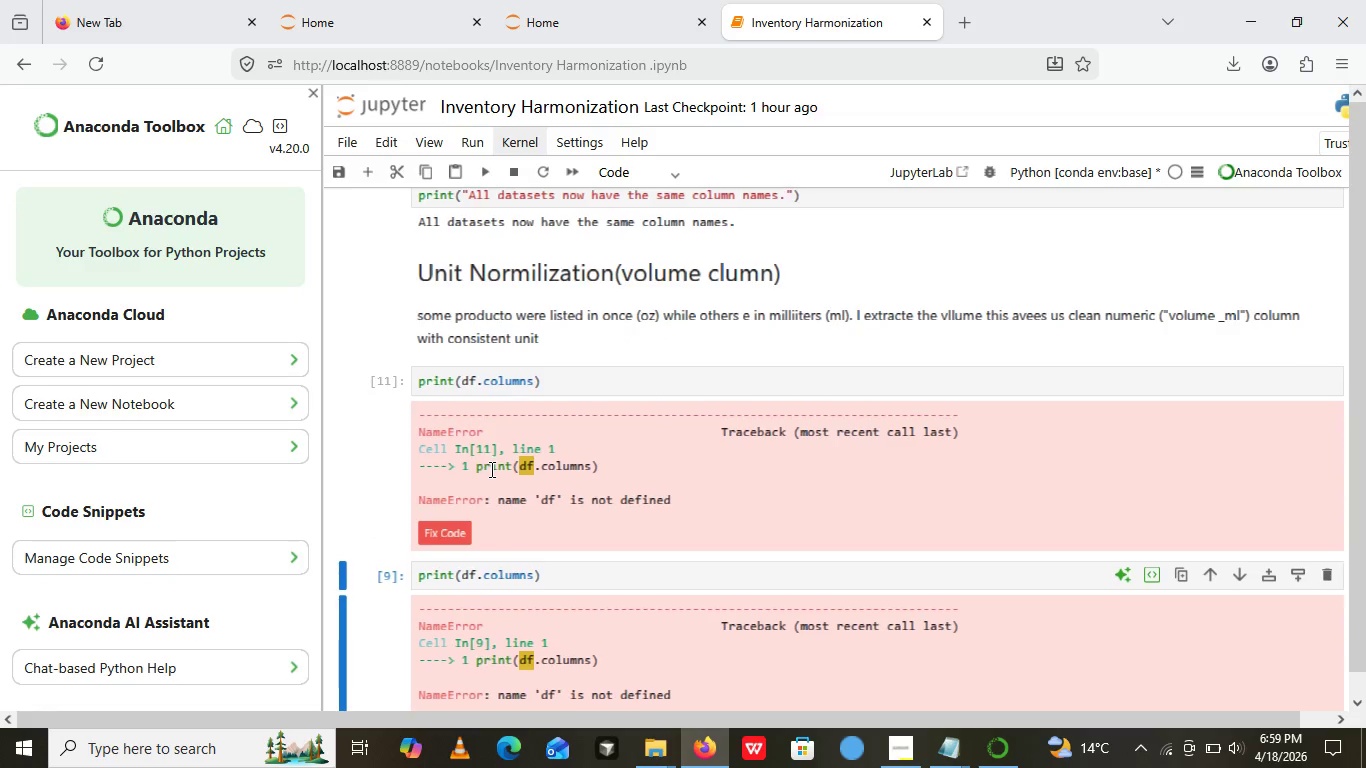 
hold_key(key=S, duration=0.31)
 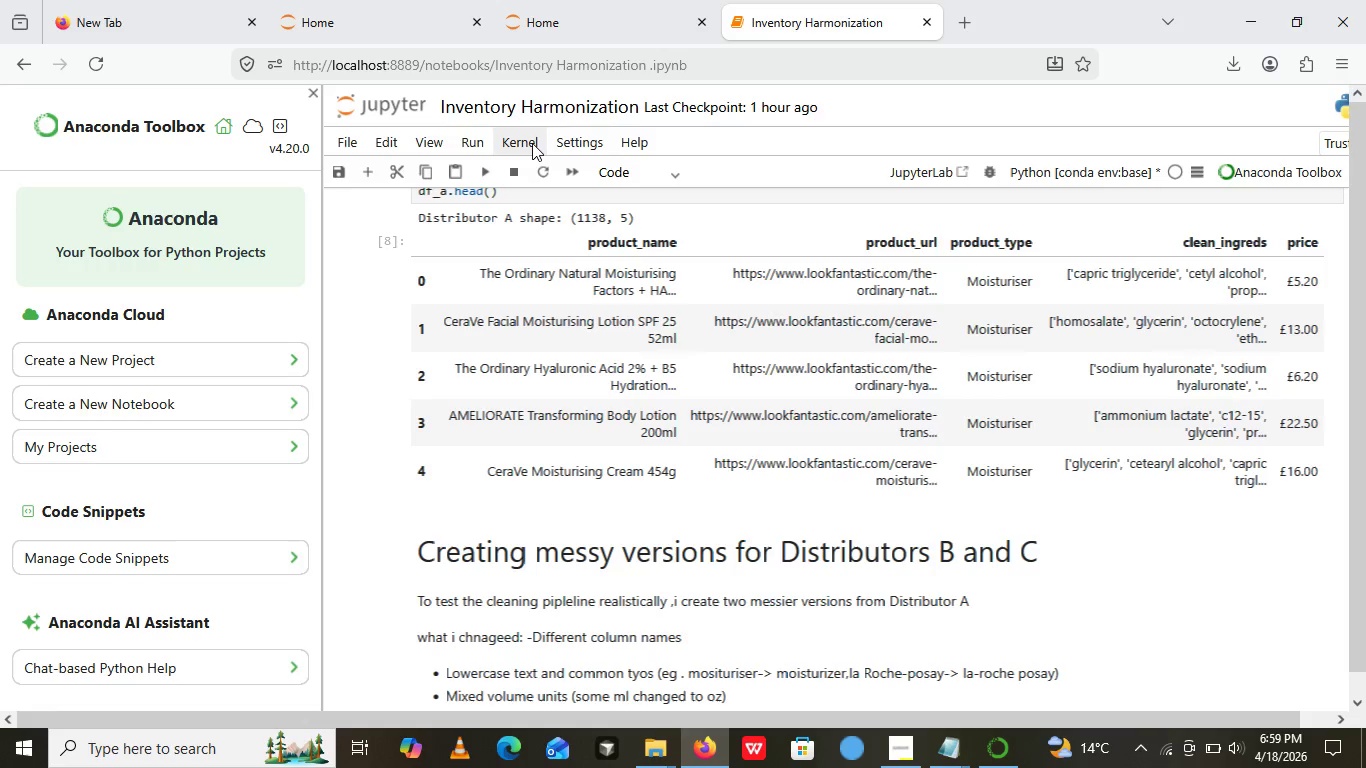 
left_click([531, 143])
 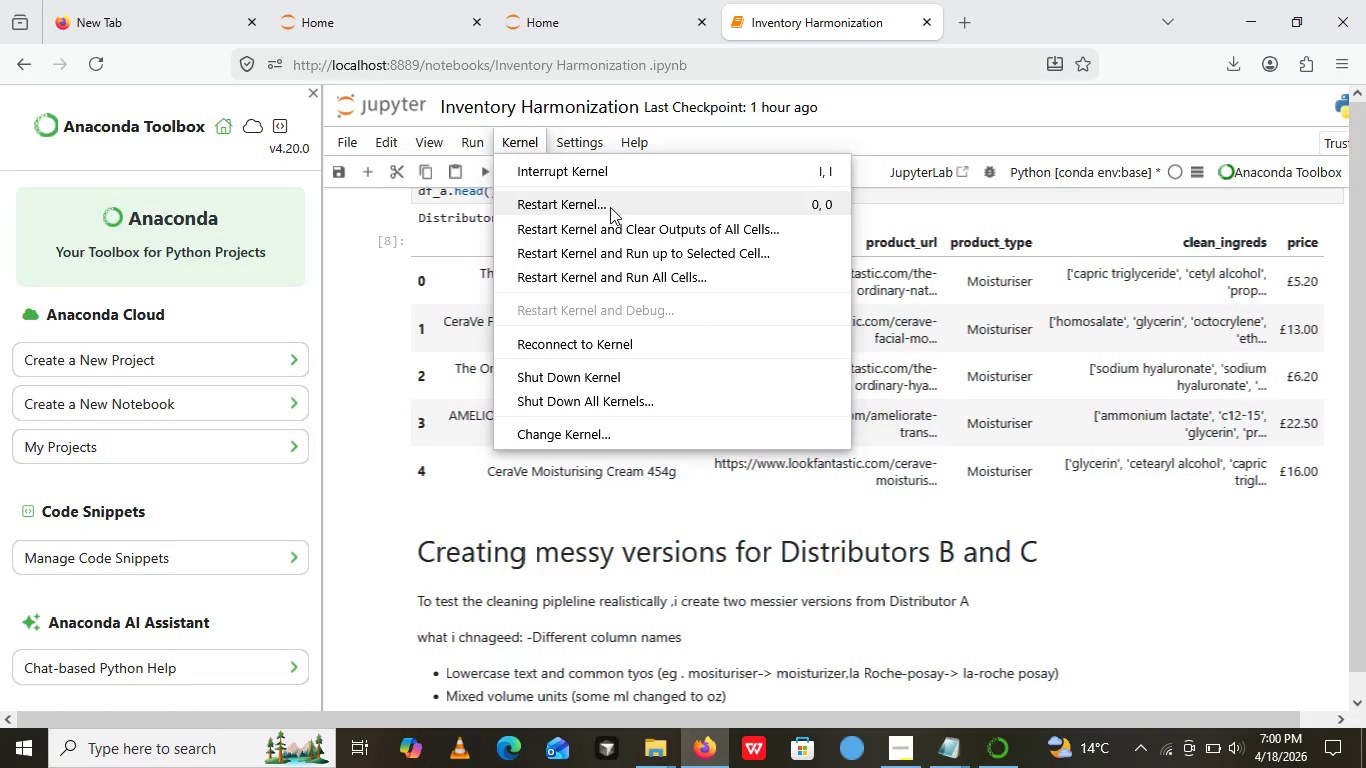 
left_click([610, 207])
 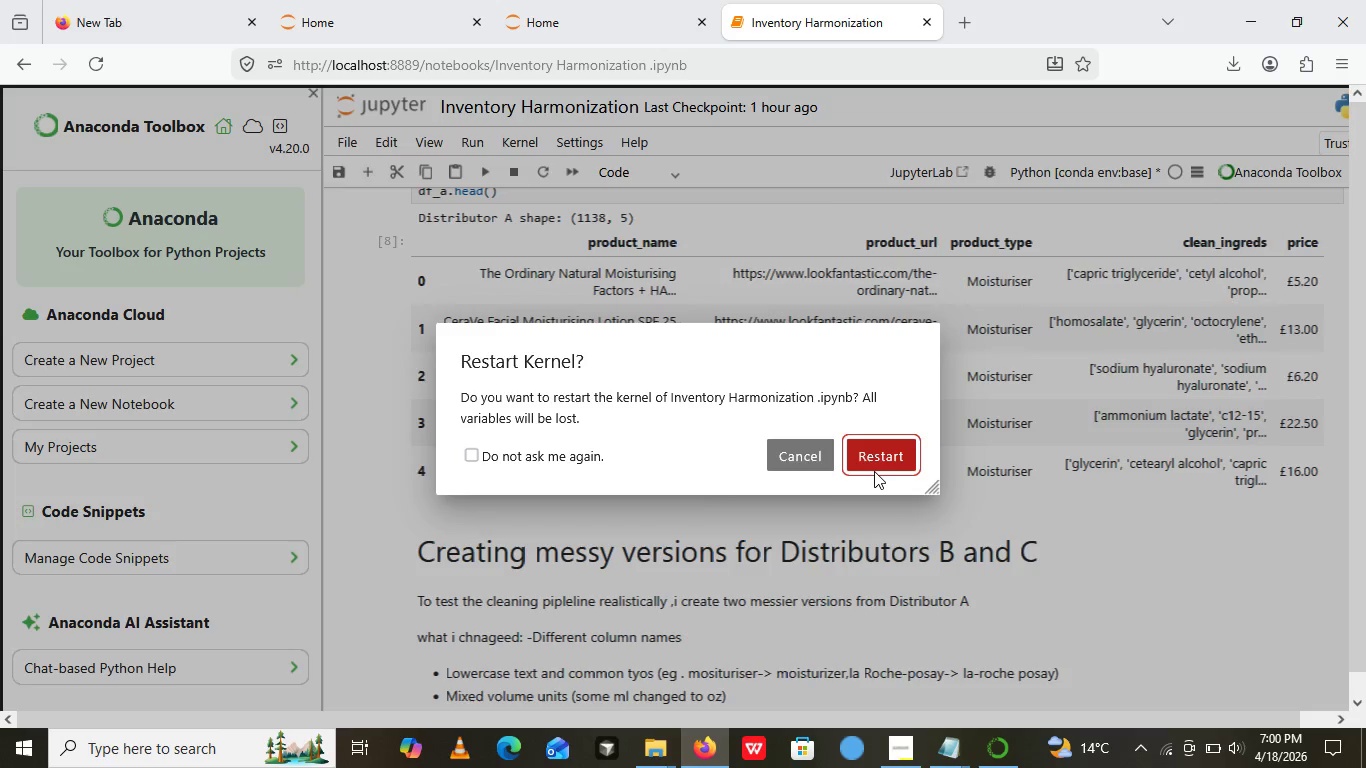 
left_click([874, 471])
 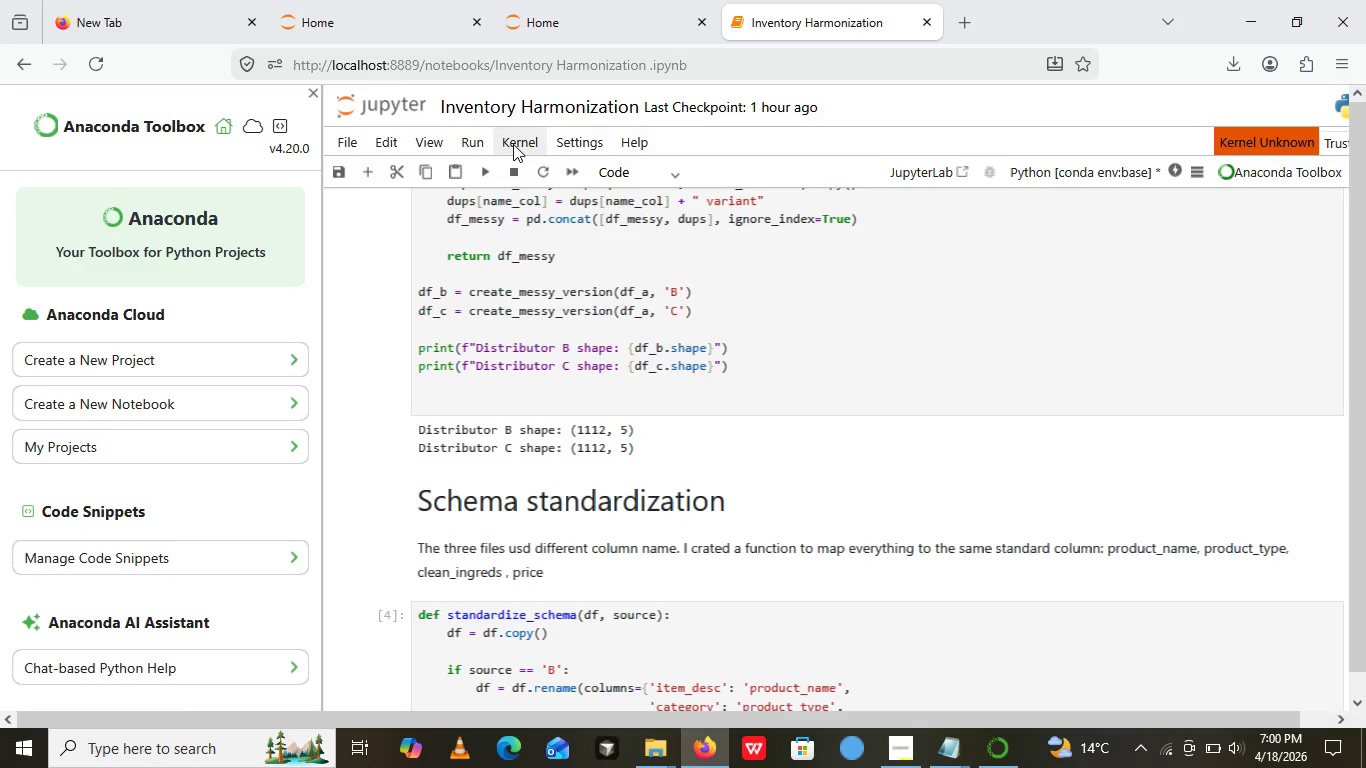 
left_click([513, 144])
 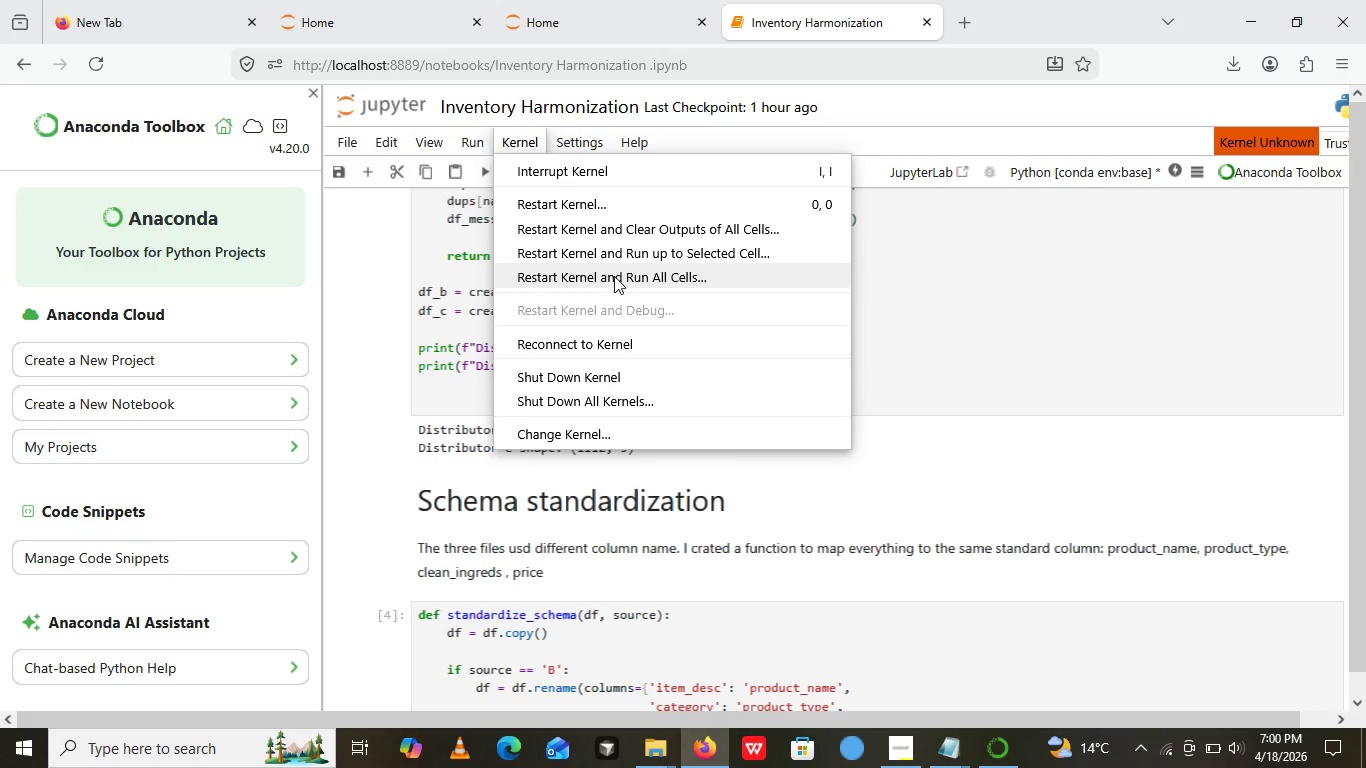 
left_click([614, 276])
 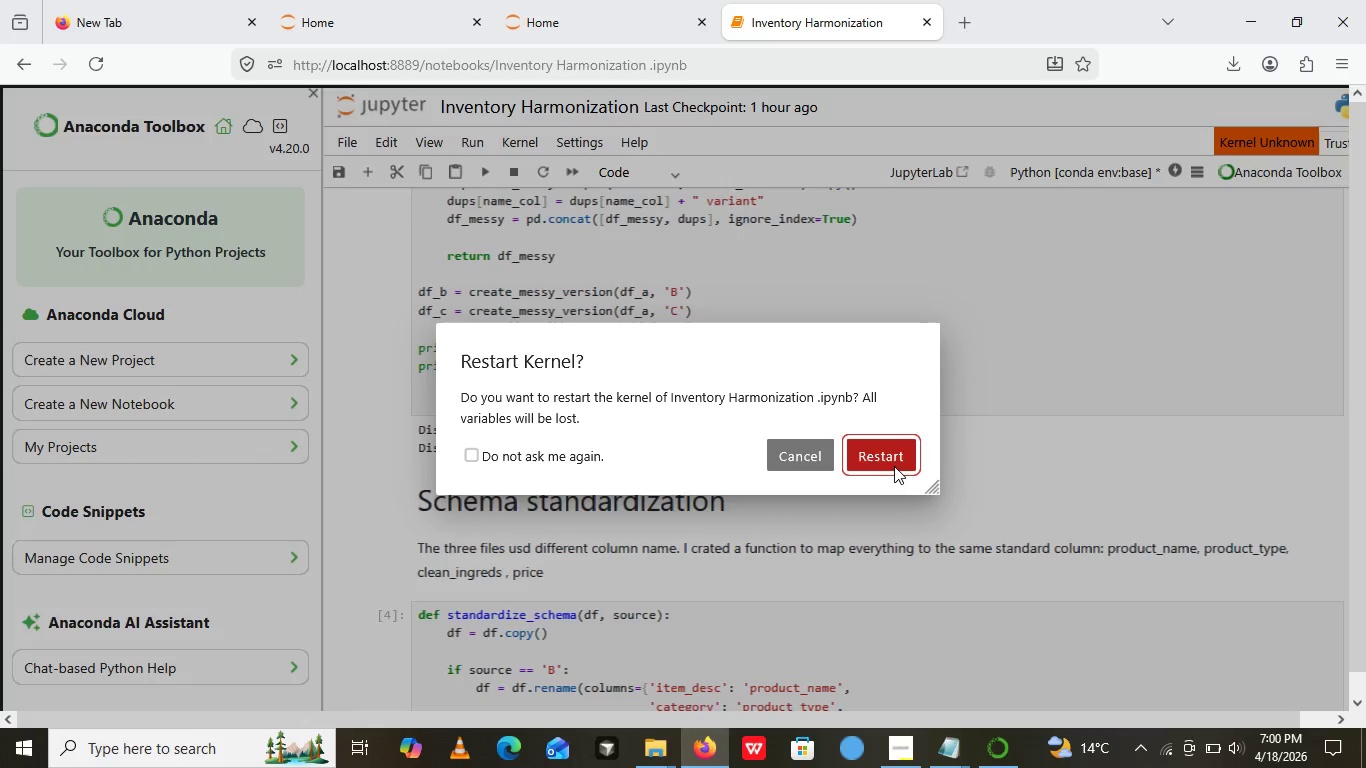 
left_click([894, 466])
 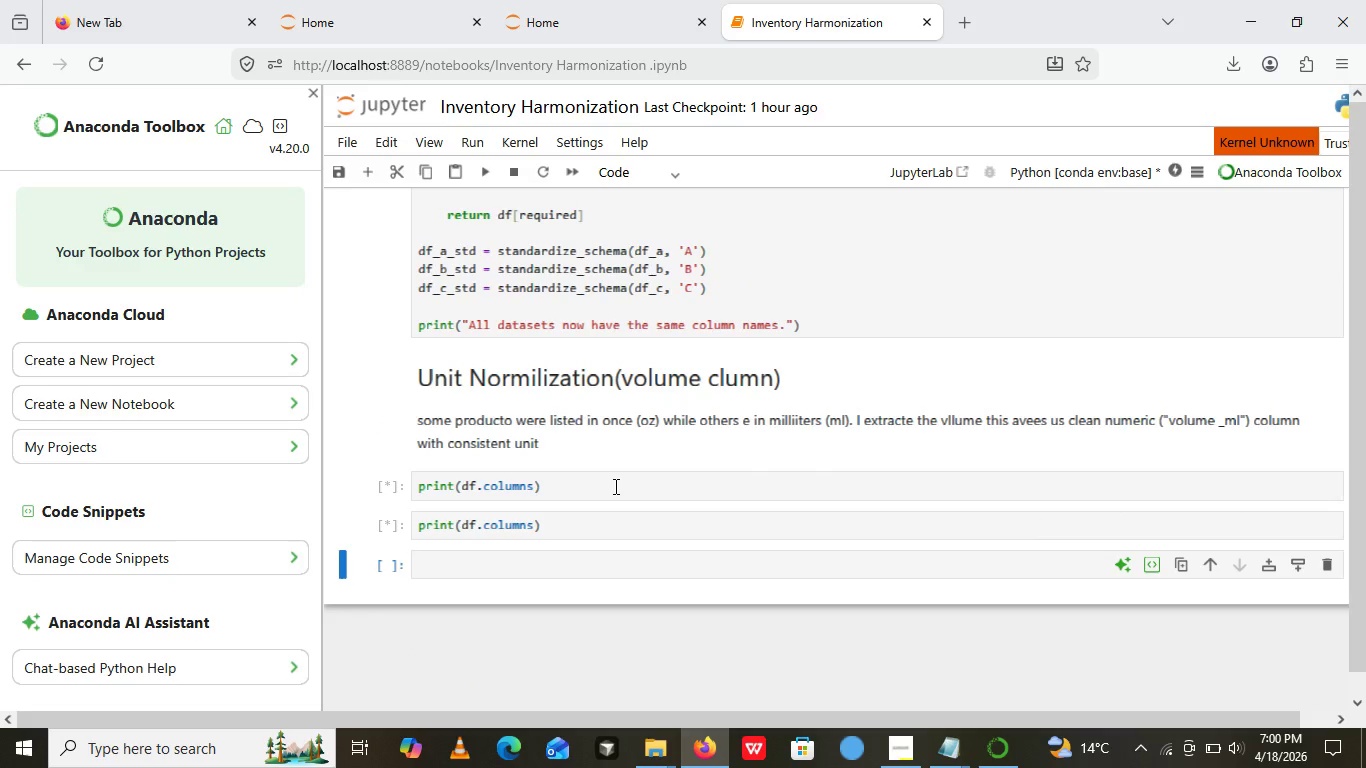 
wait(7.44)
 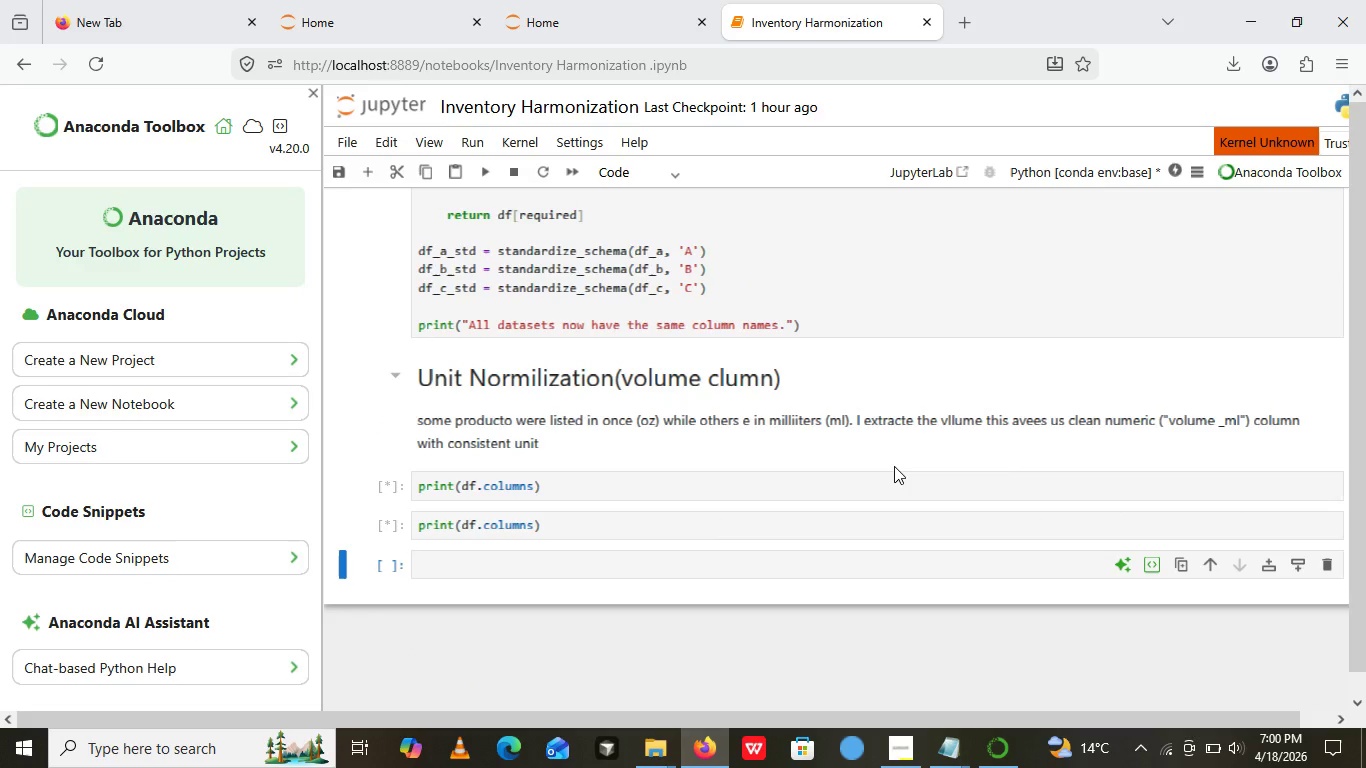 
left_click_drag(start_coordinate=[580, 531], to_coordinate=[380, 493])
 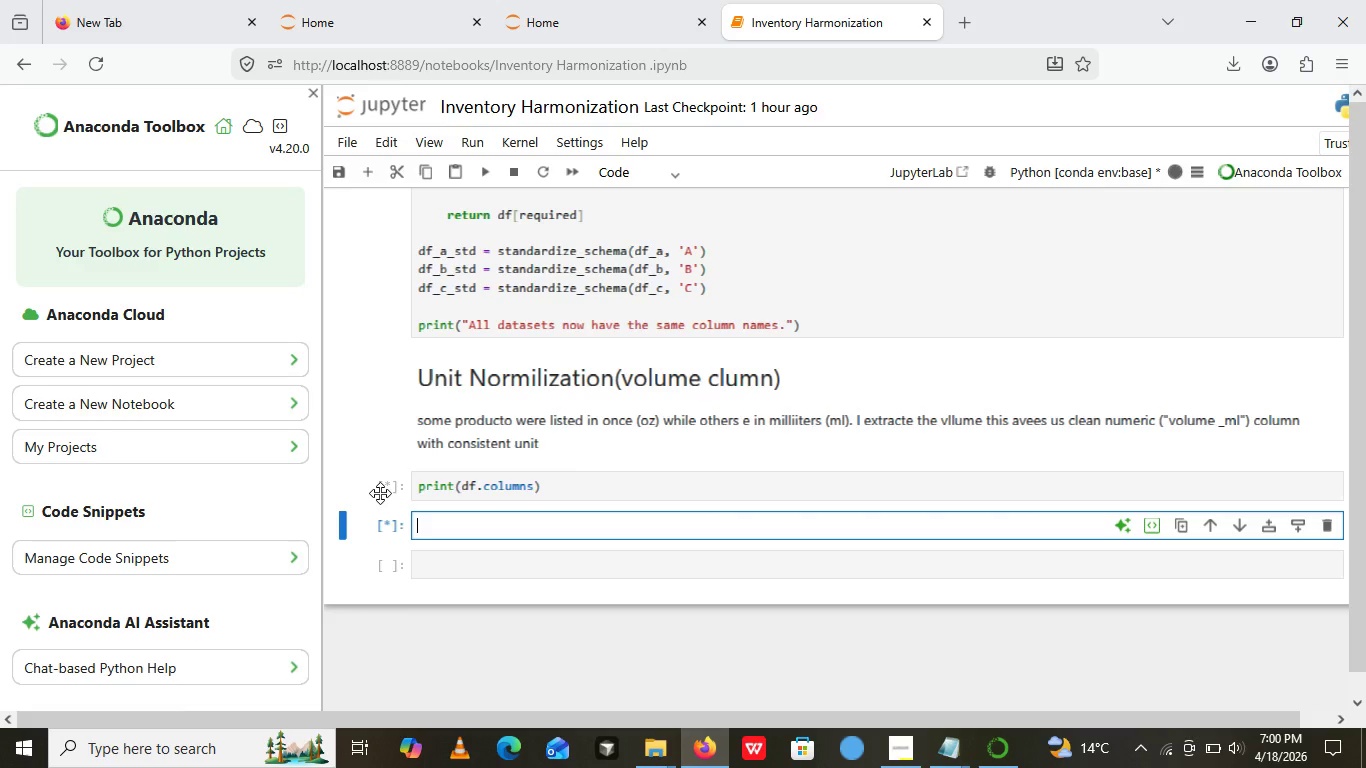 
key(Backspace)
 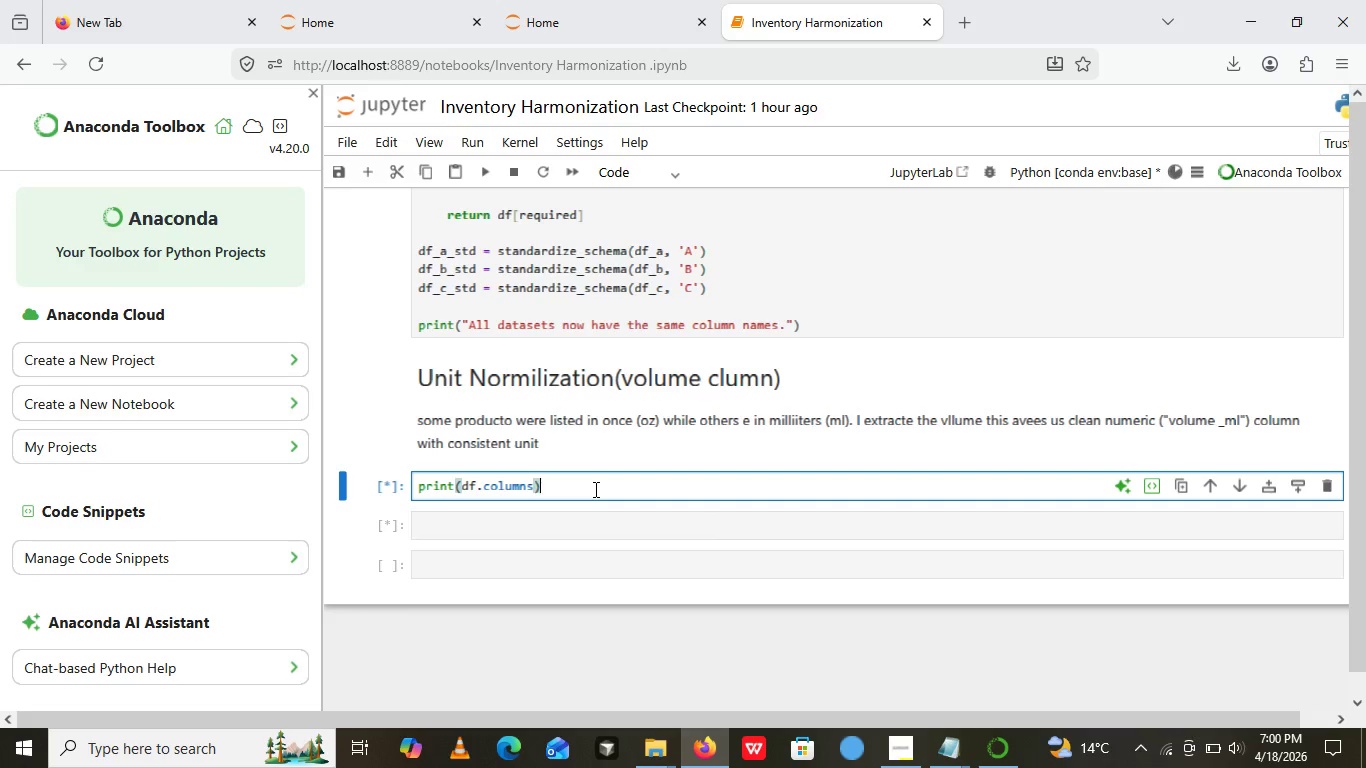 
left_click([594, 489])
 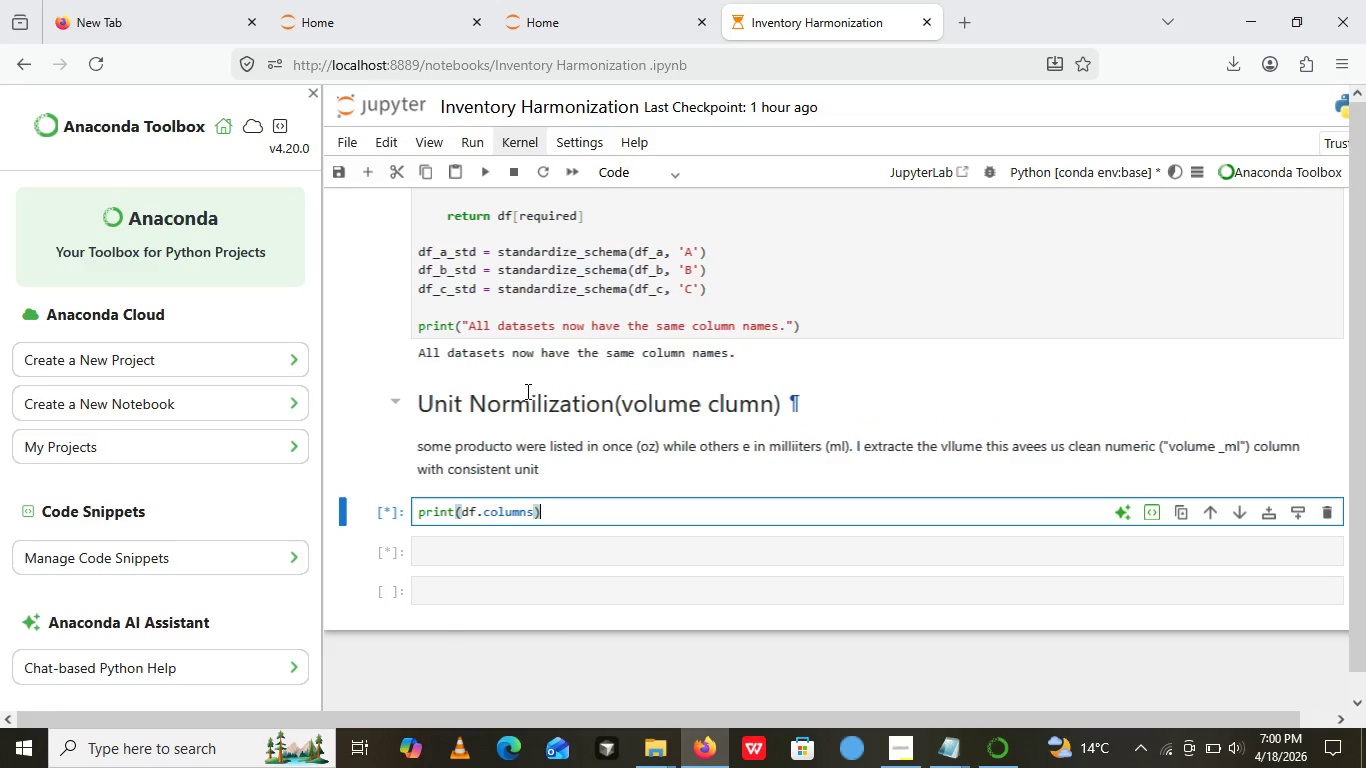 
wait(15.88)
 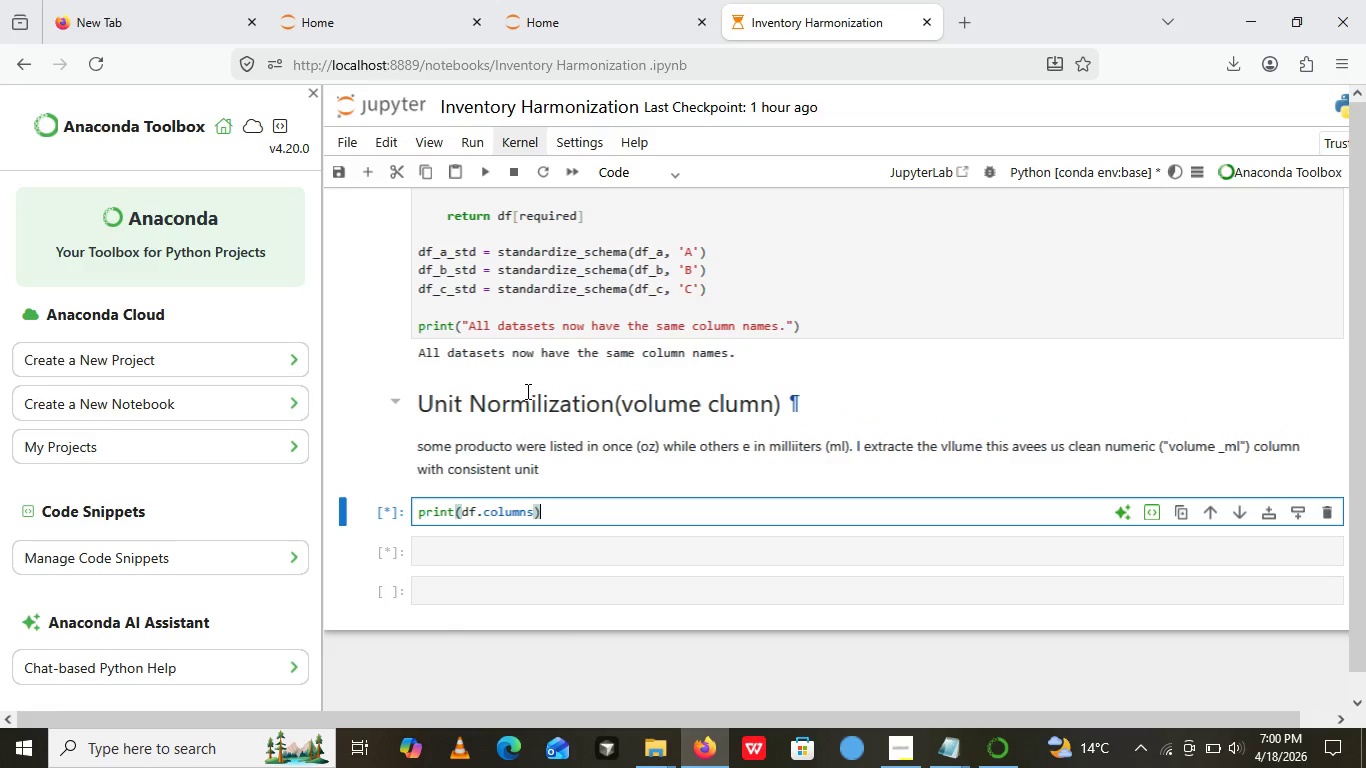 
left_click([657, 743])
 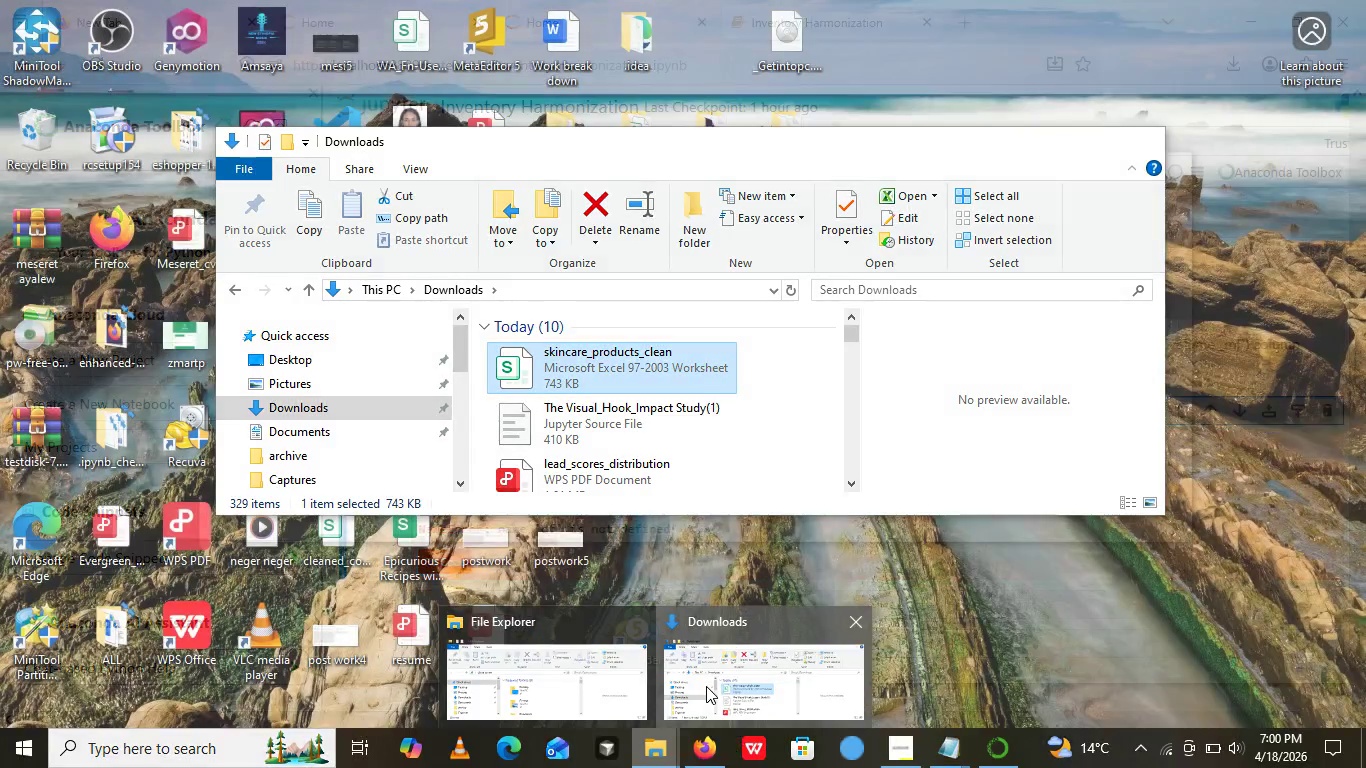 
left_click([706, 686])
 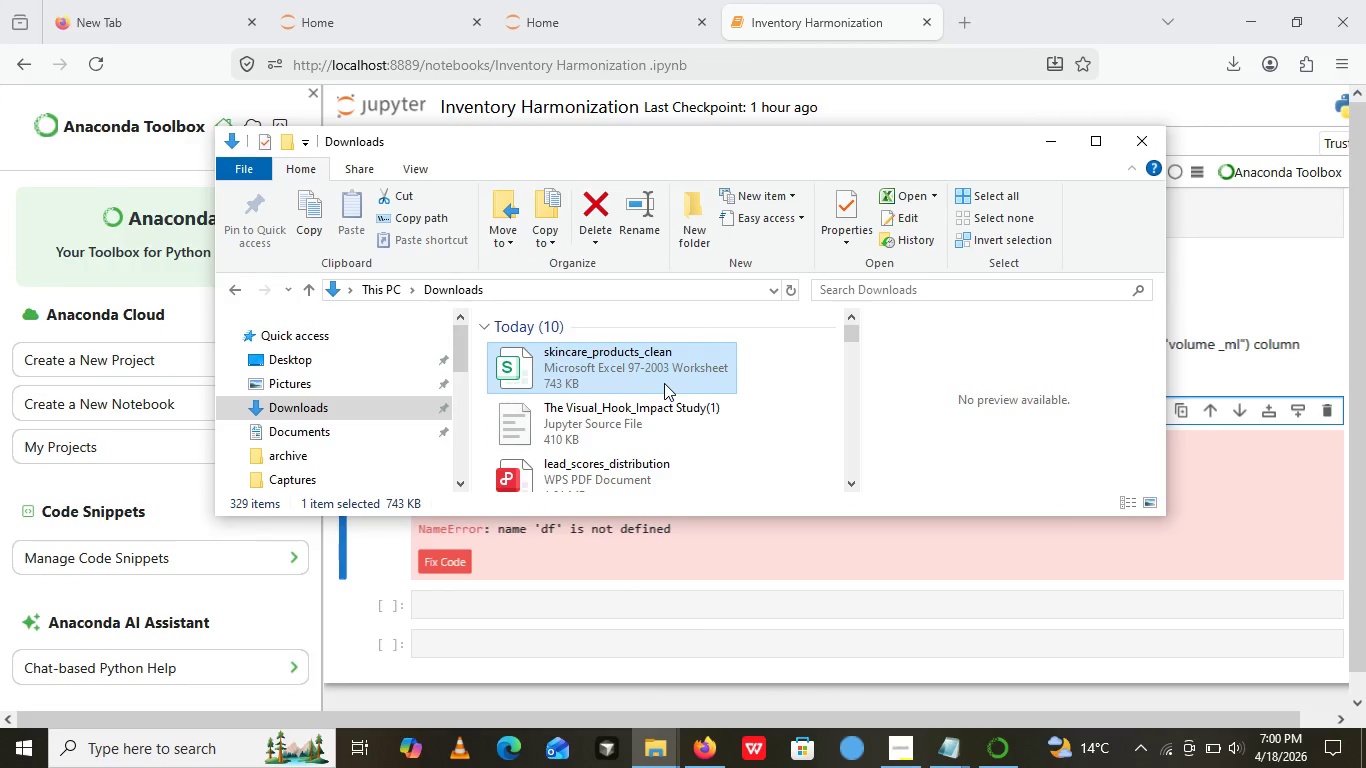 
key(Shift+Space)
 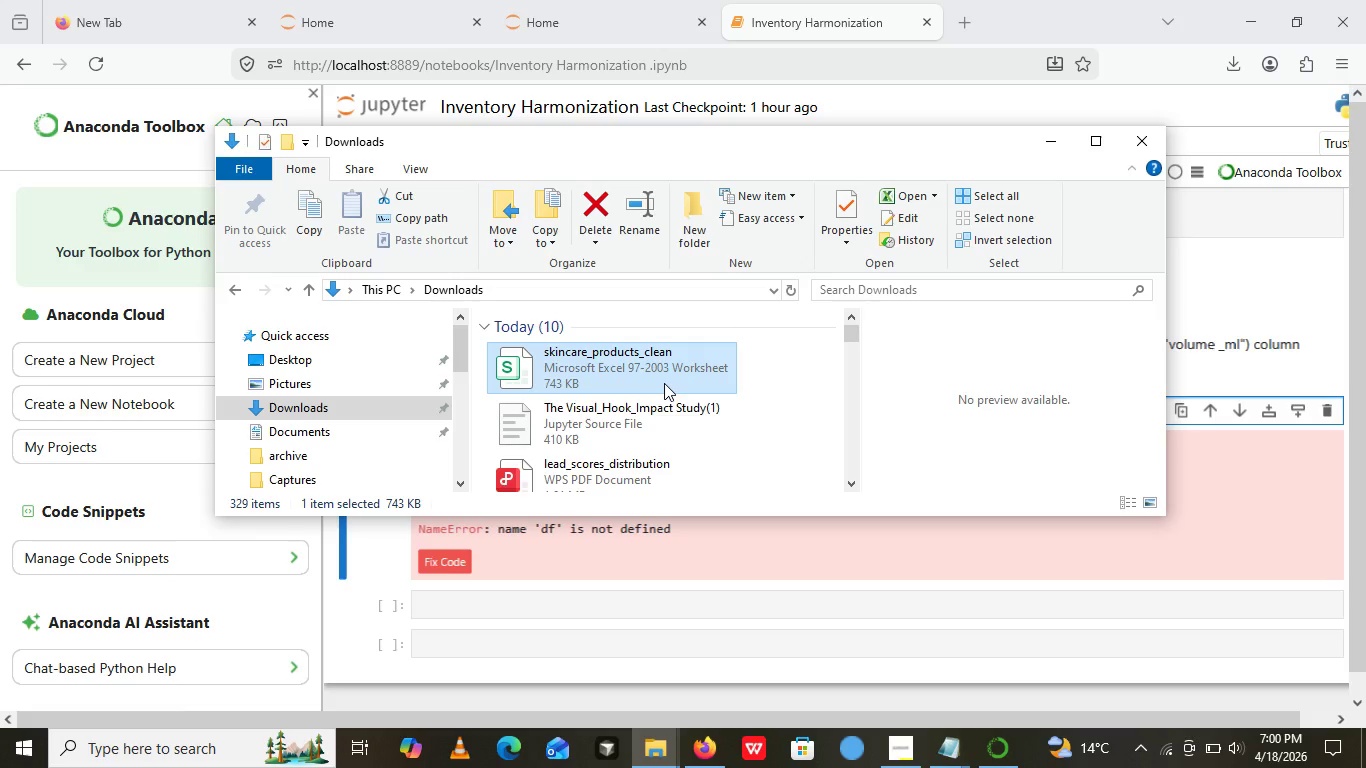 
hold_key(key=ShiftLeft, duration=0.31)
left_click([664, 383])
 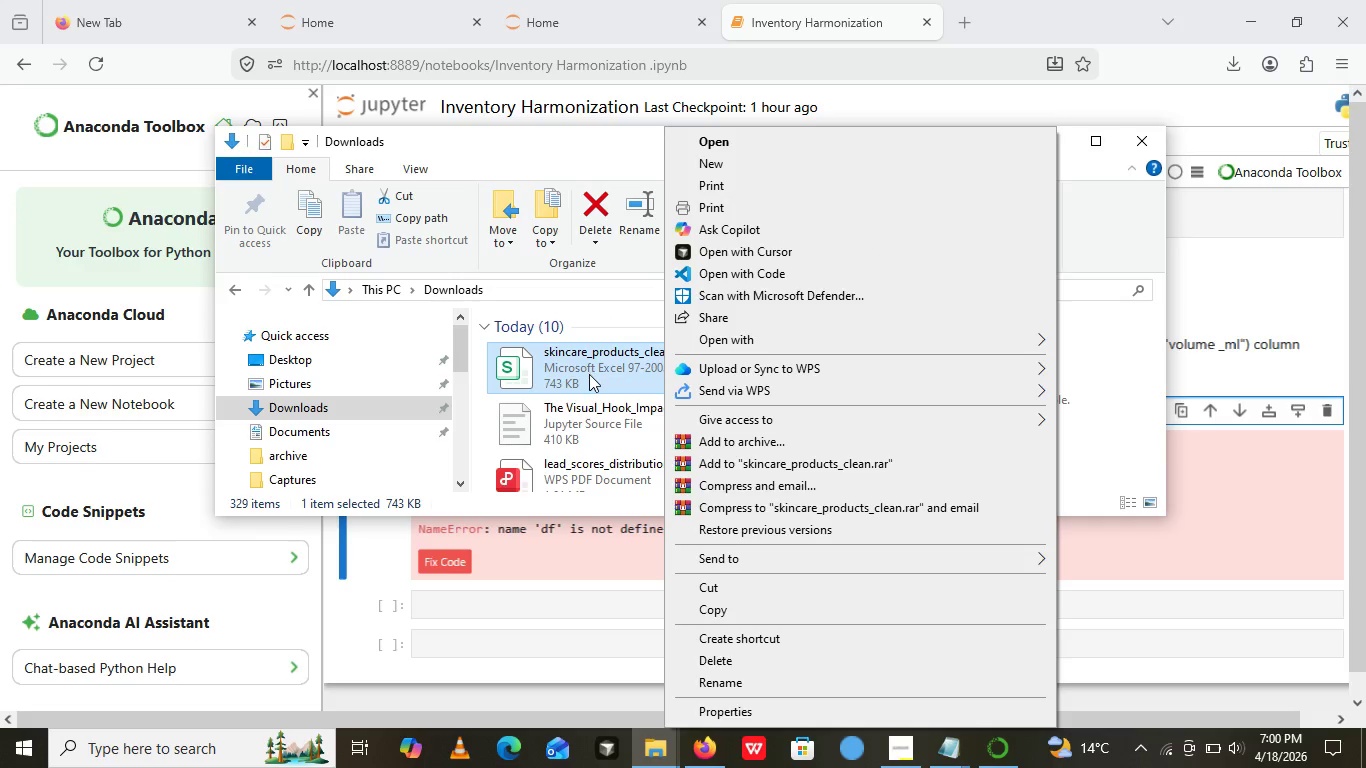 
right_click([664, 383])
 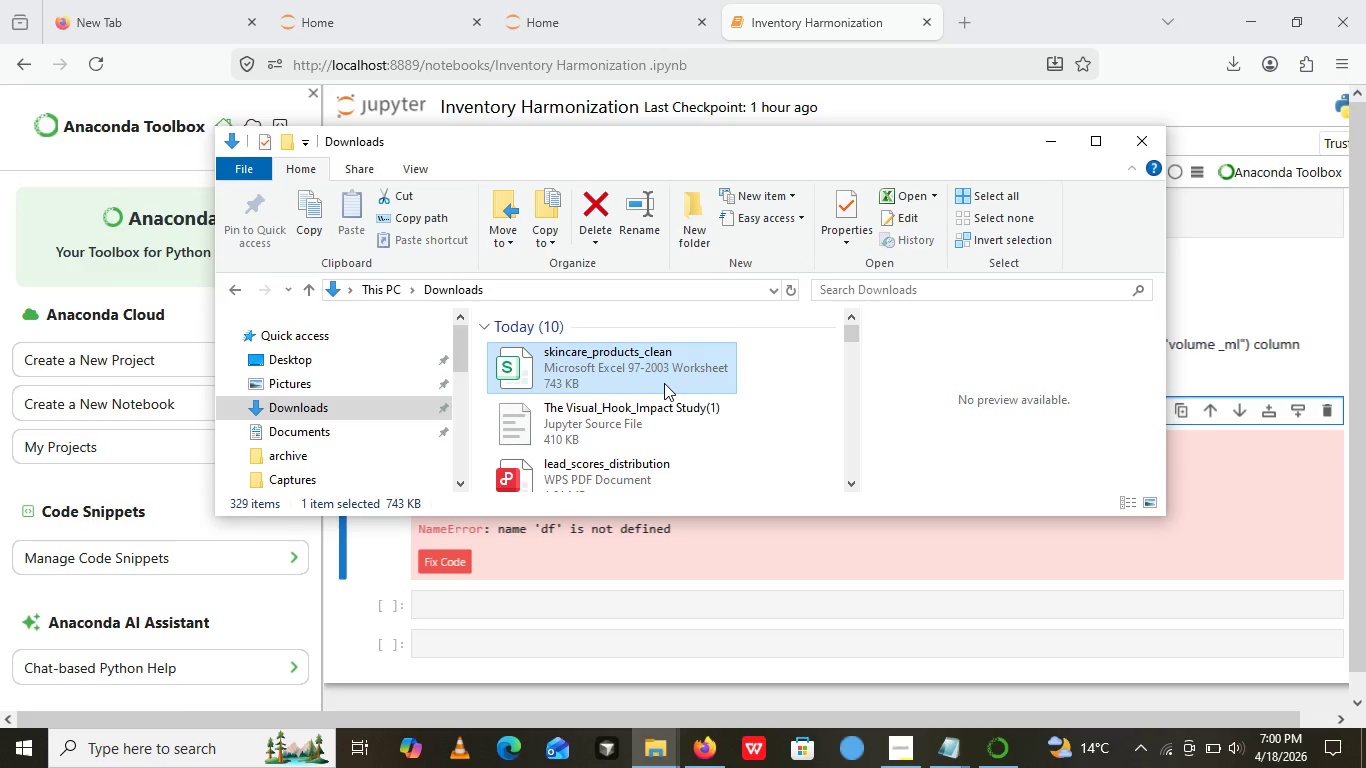 
hold_key(key=ShiftLeft, duration=0.39)
left_click([589, 375])
 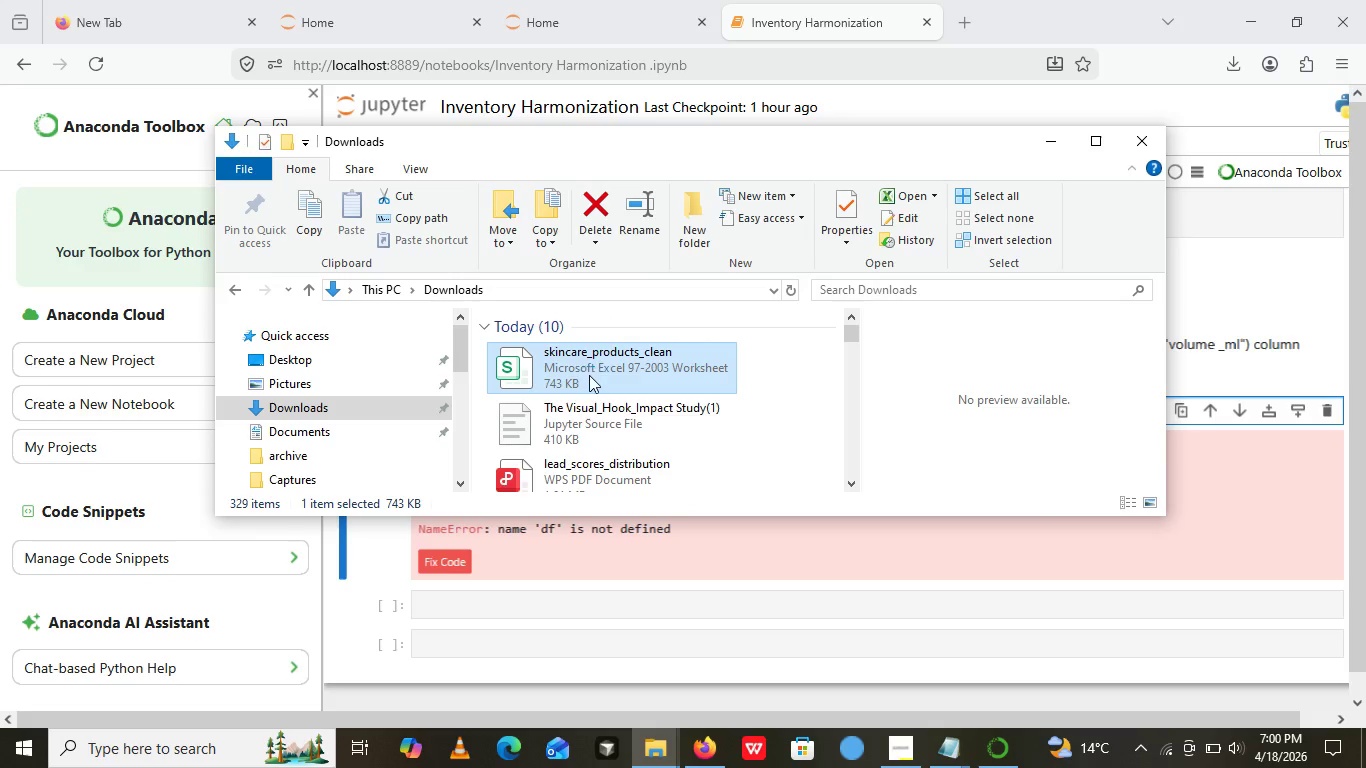 
right_click([589, 375])
 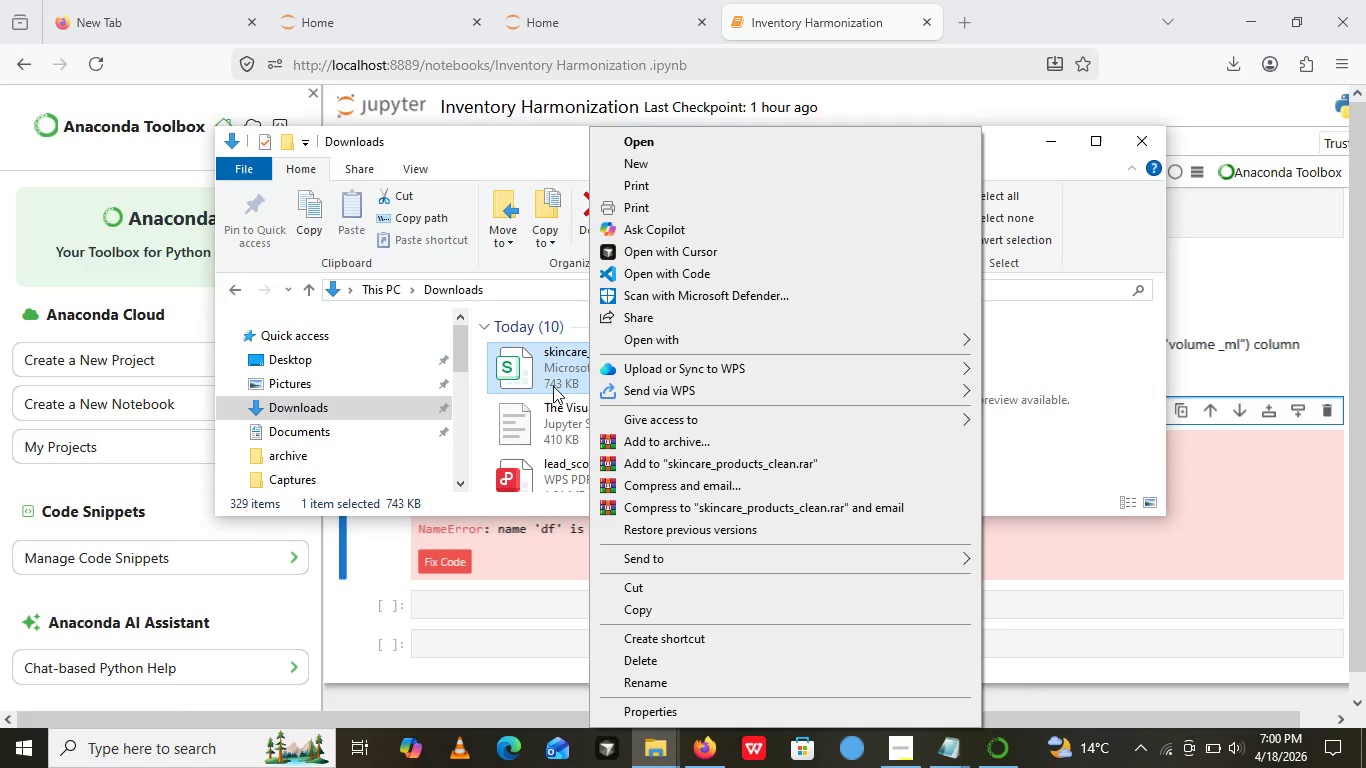 
hold_key(key=ShiftLeft, duration=0.38)
left_click([552, 386])
 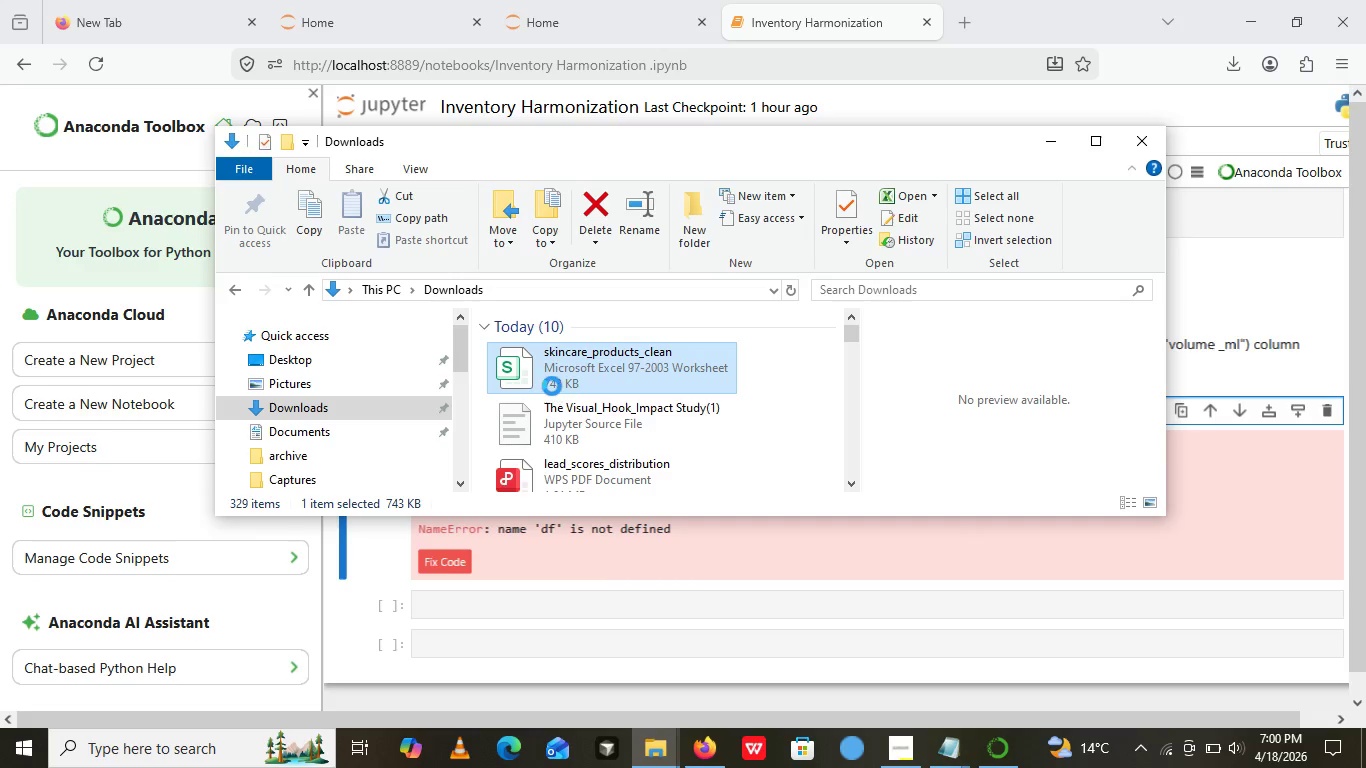 
right_click([552, 386])
 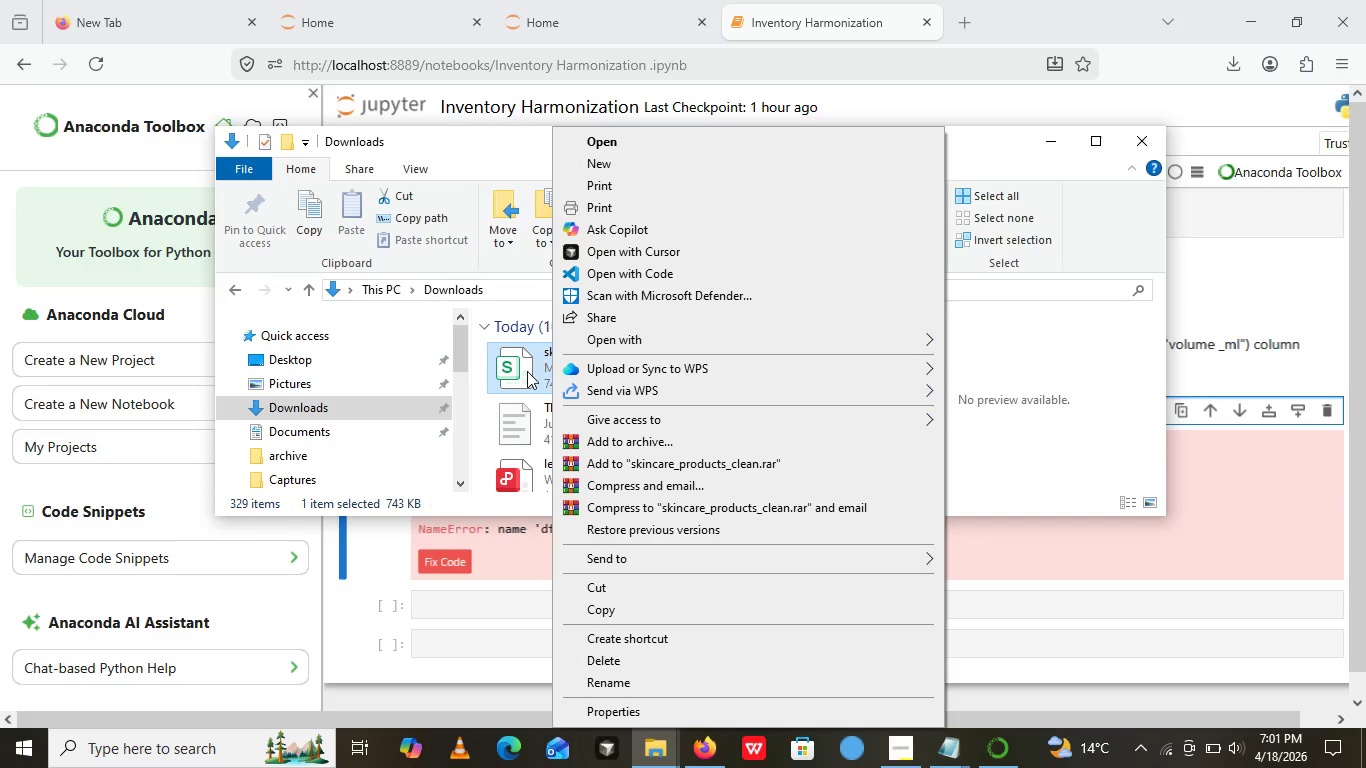 
hold_key(key=ShiftLeft, duration=1.03)
left_click([527, 371])
 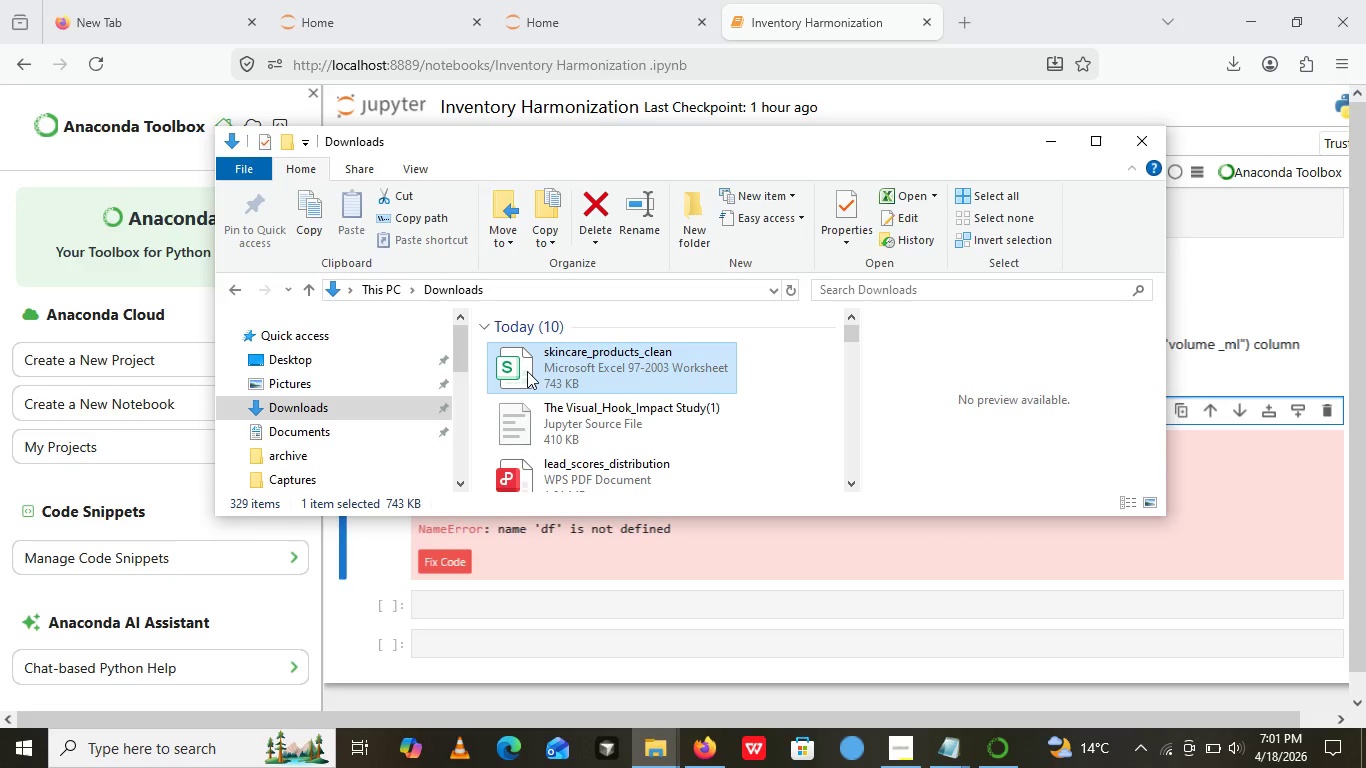 
right_click([527, 371])
 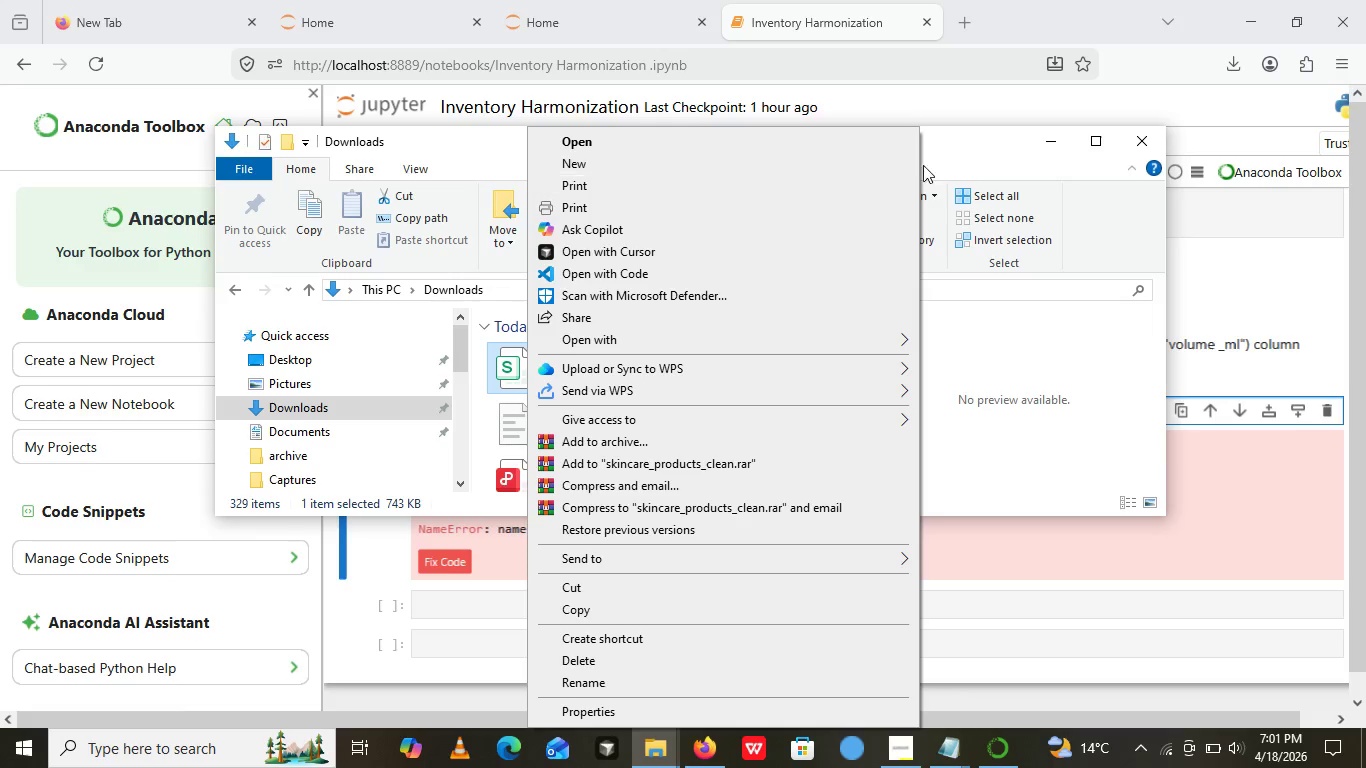 
left_click([972, 379])
 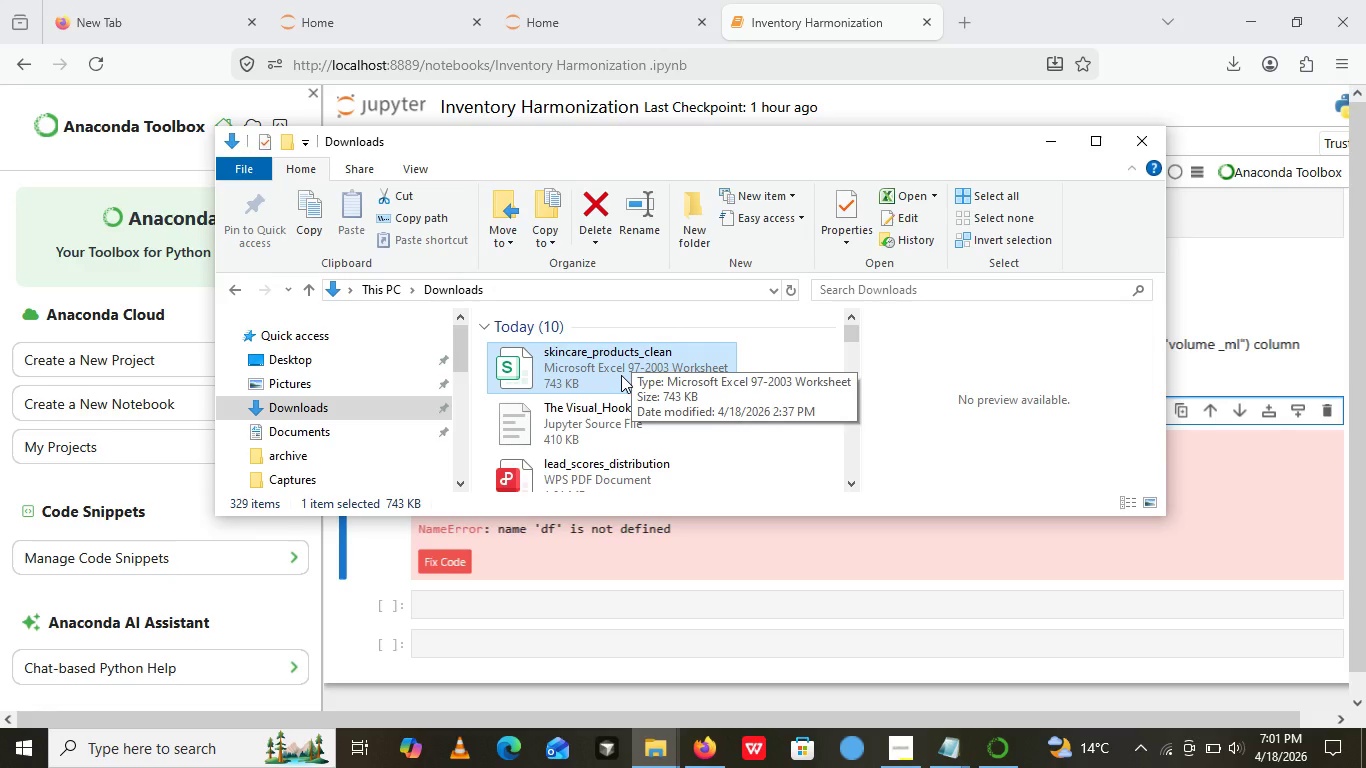 
hold_key(key=ShiftLeft, duration=0.69)
left_click([621, 375])
 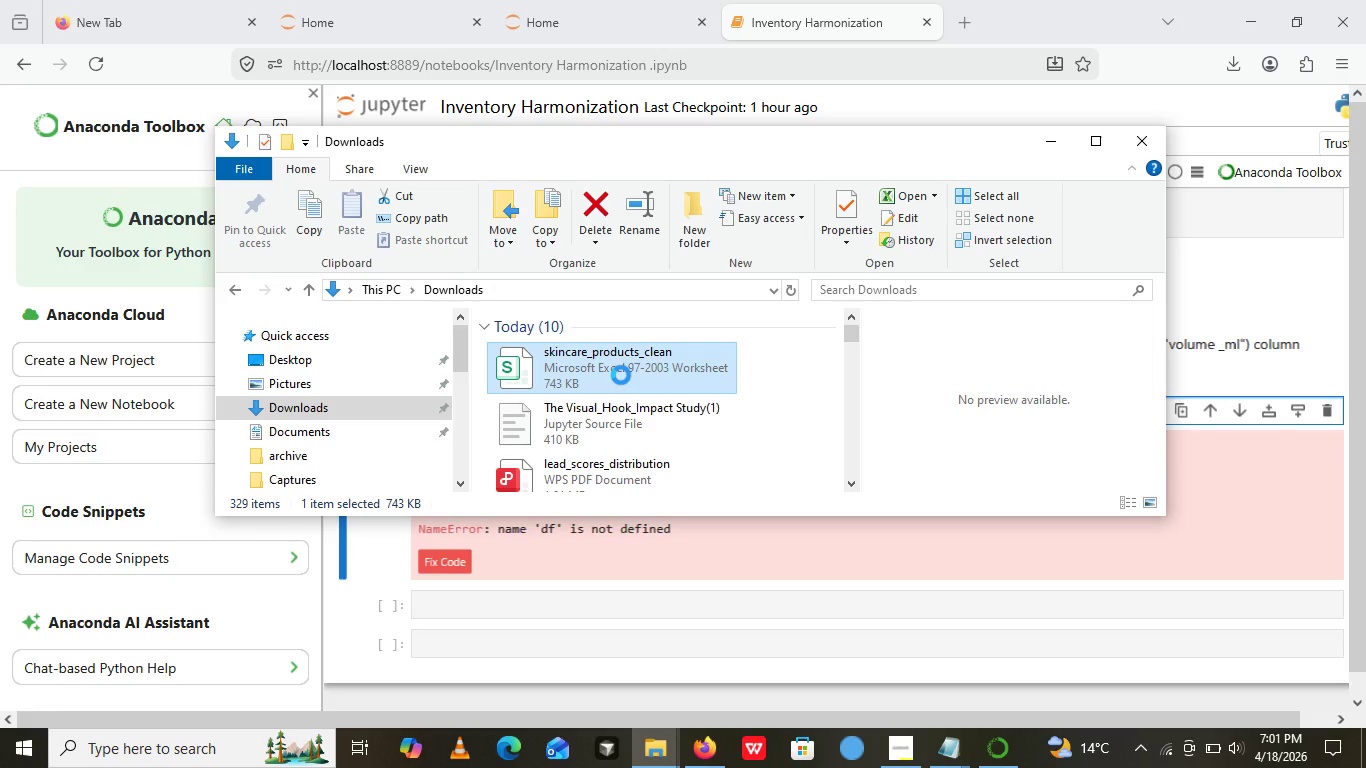 
right_click([621, 375])
 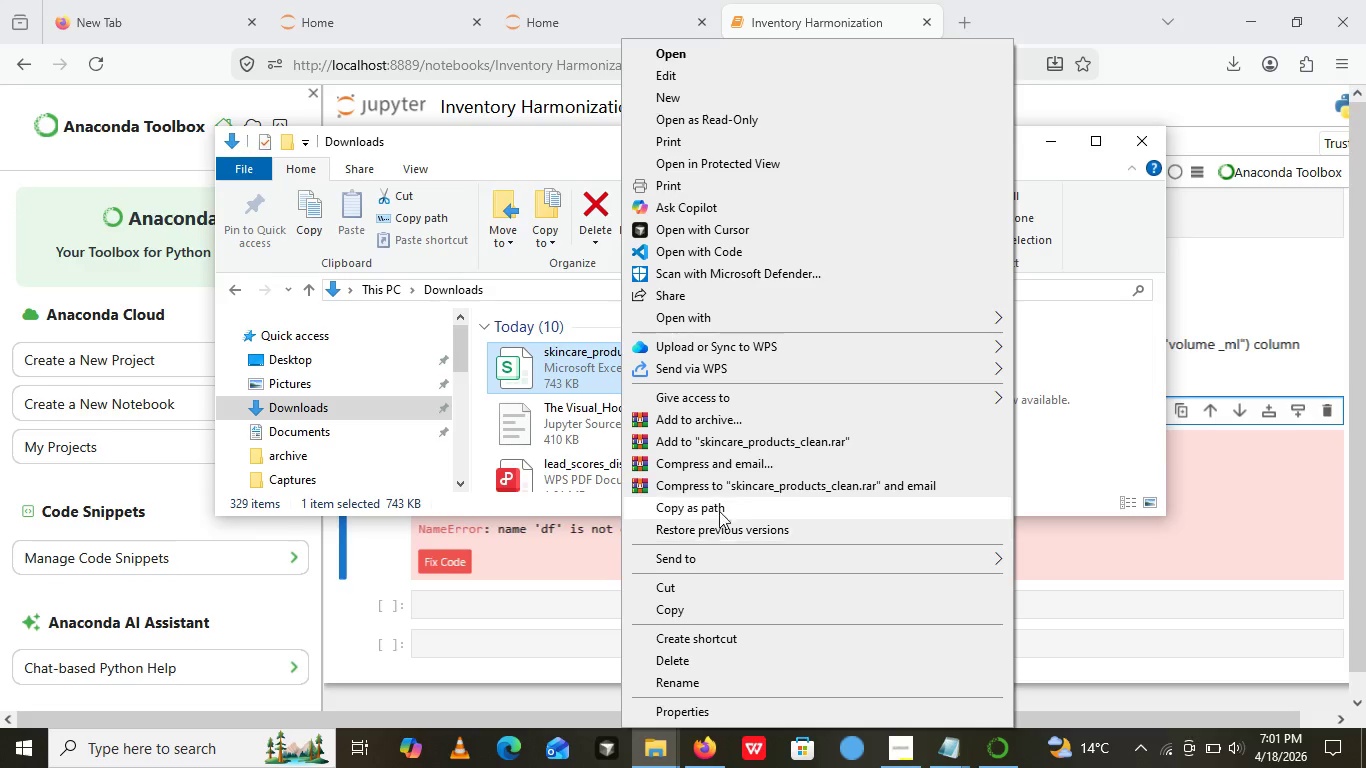 
left_click([725, 505])
 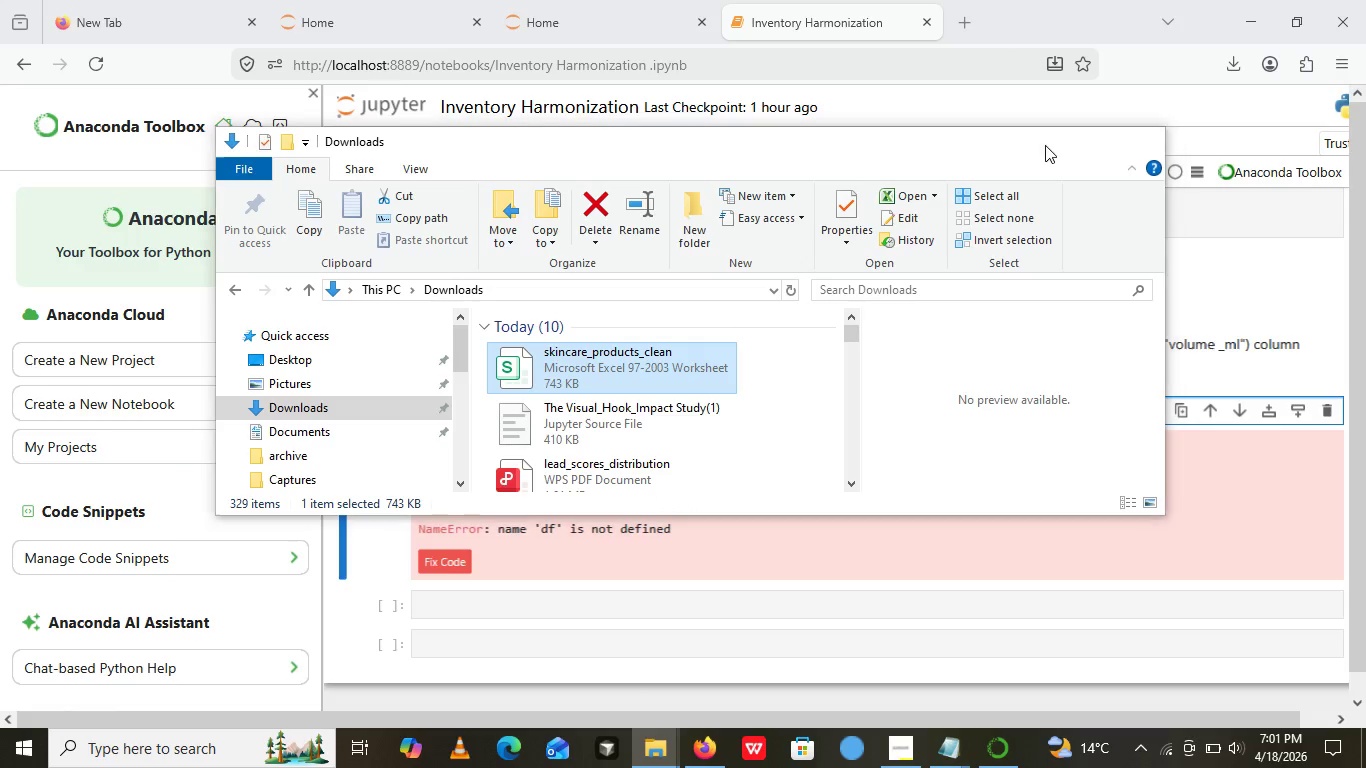 
left_click([1045, 145])
 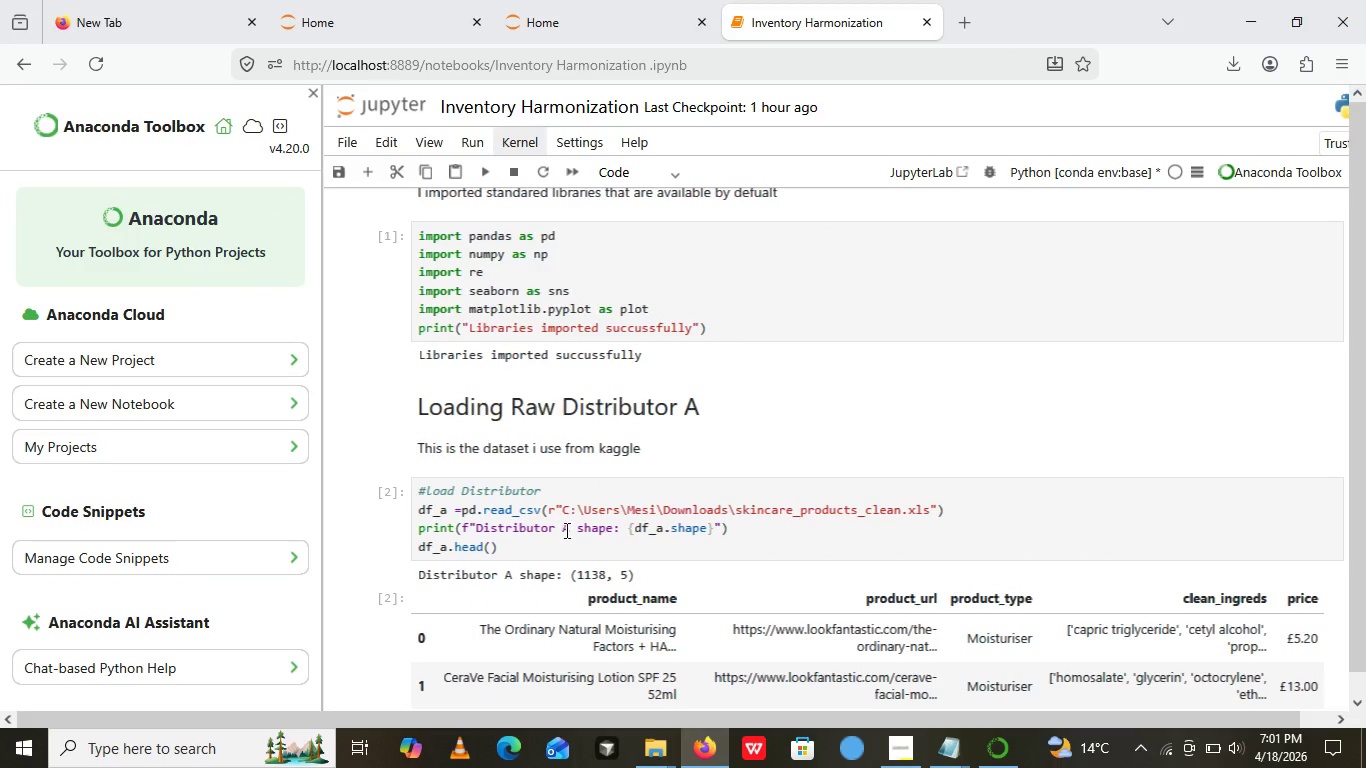 
wait(5.55)
 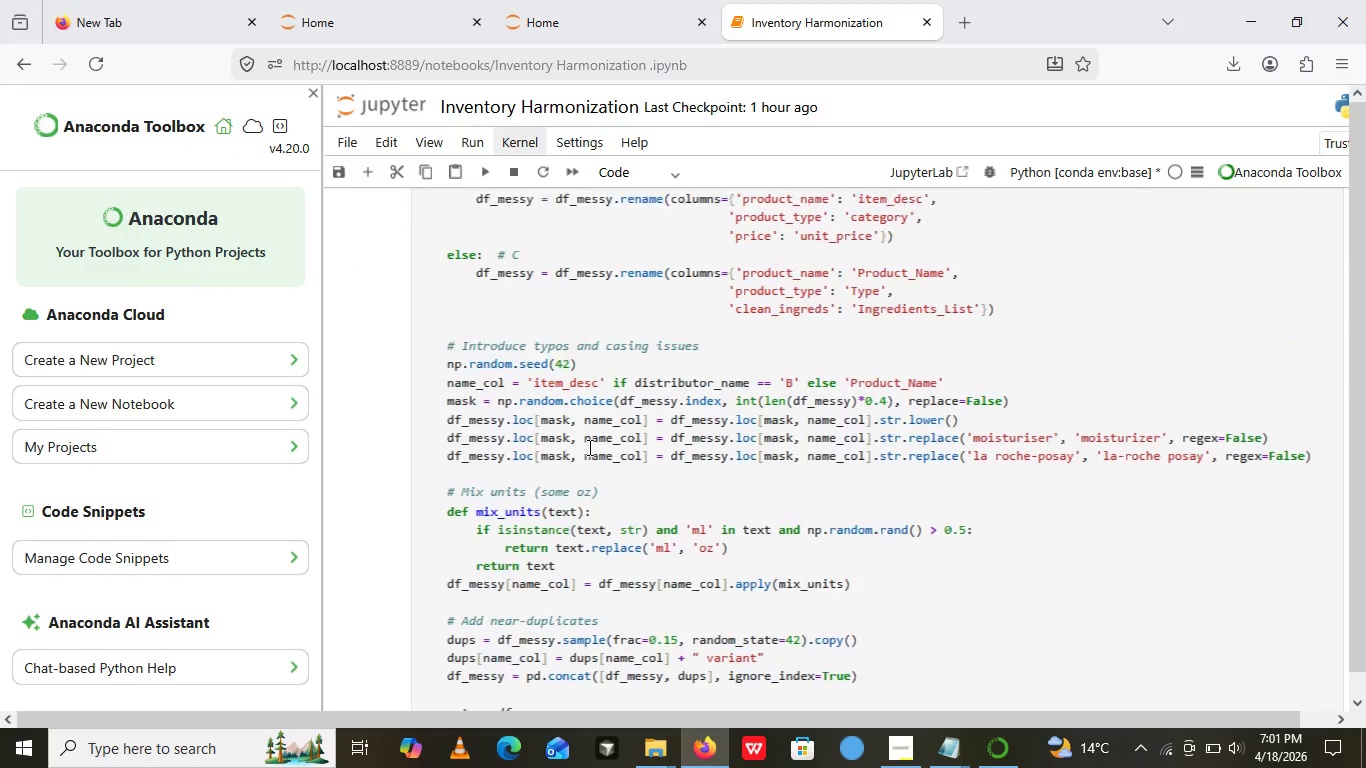 
left_click_drag(start_coordinate=[557, 512], to_coordinate=[940, 509])
 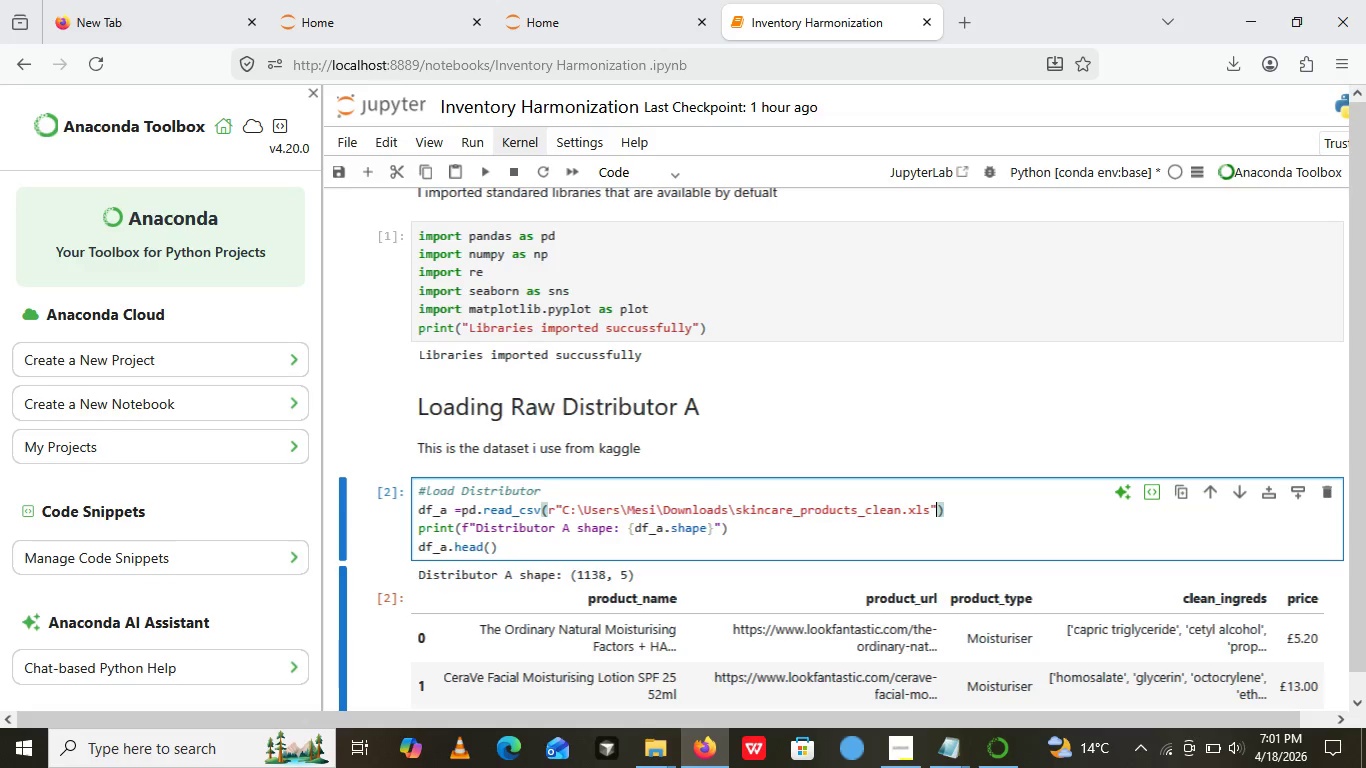 
key(Control+V)
 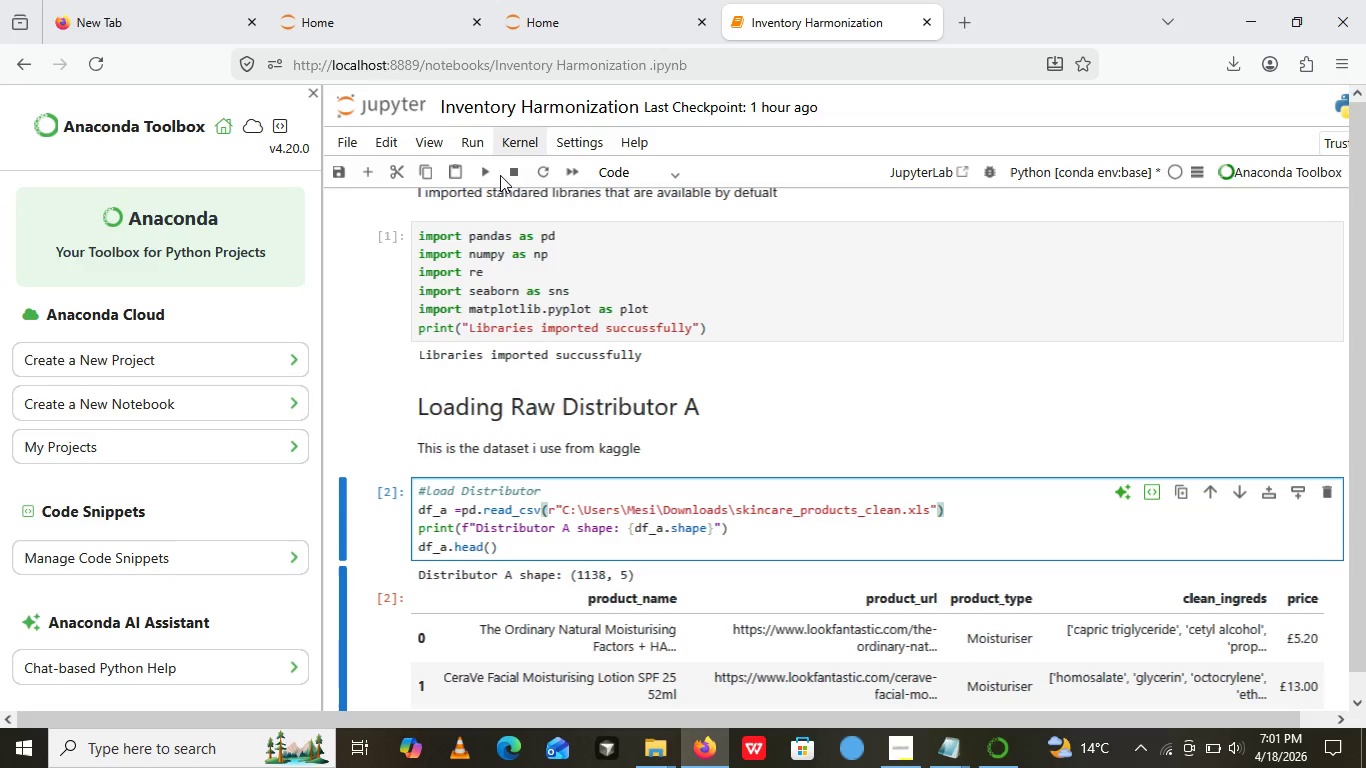 
left_click([485, 172])
 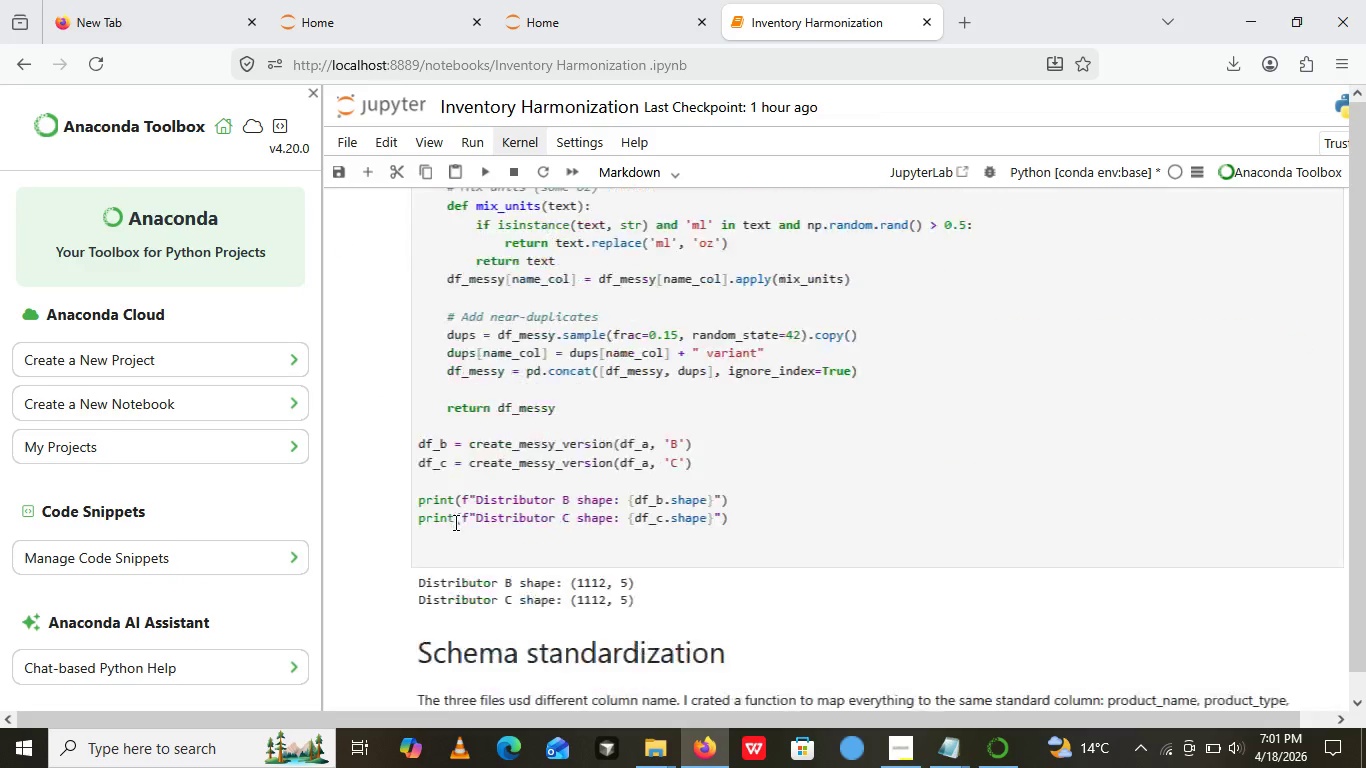 
wait(7.56)
 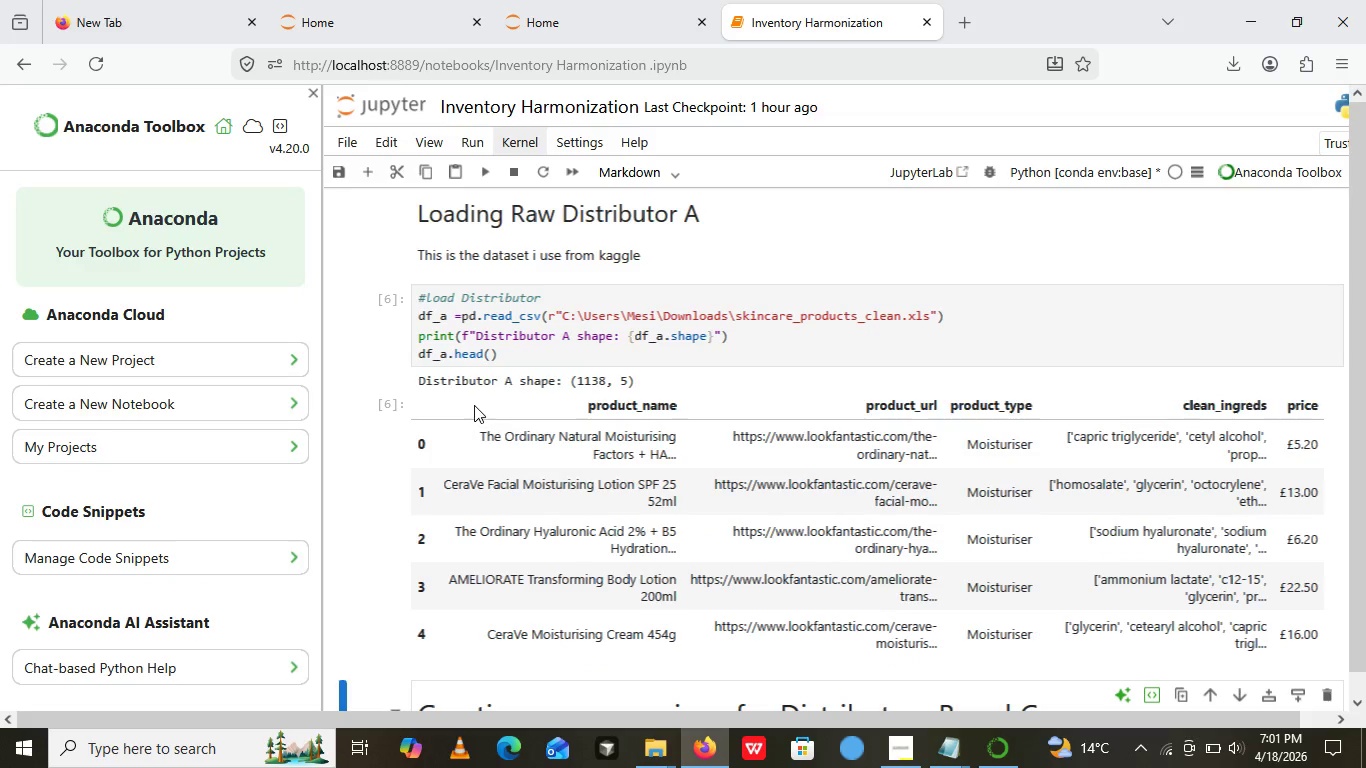 
left_click([655, 436])
 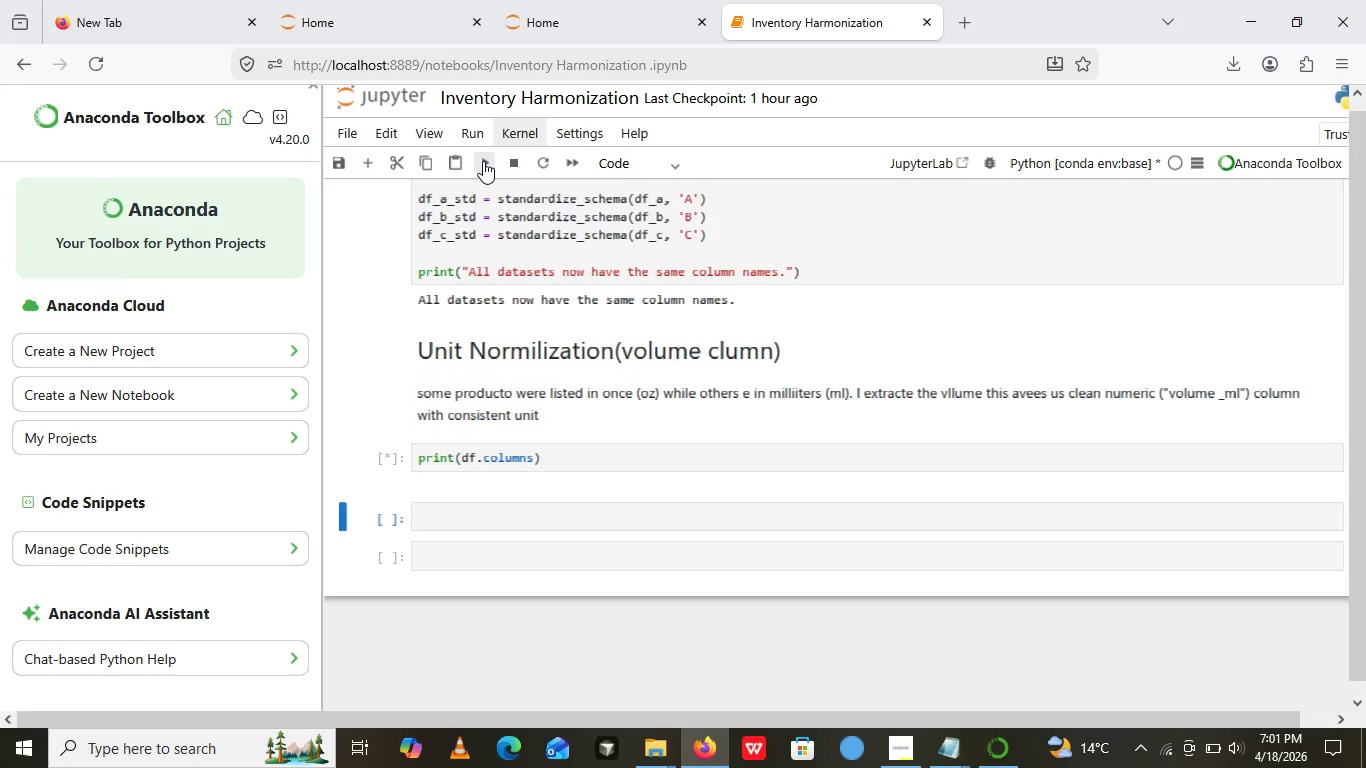 
left_click([483, 161])
 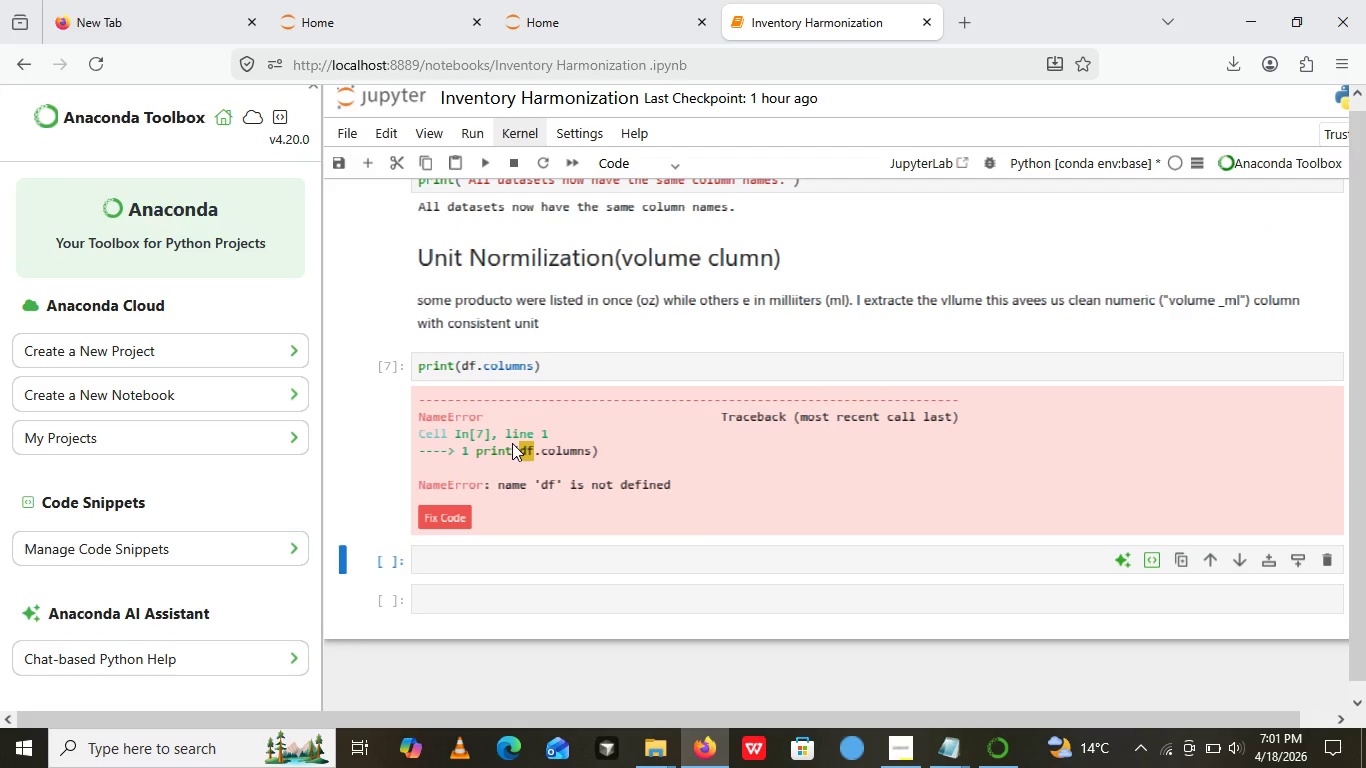 
wait(6.53)
 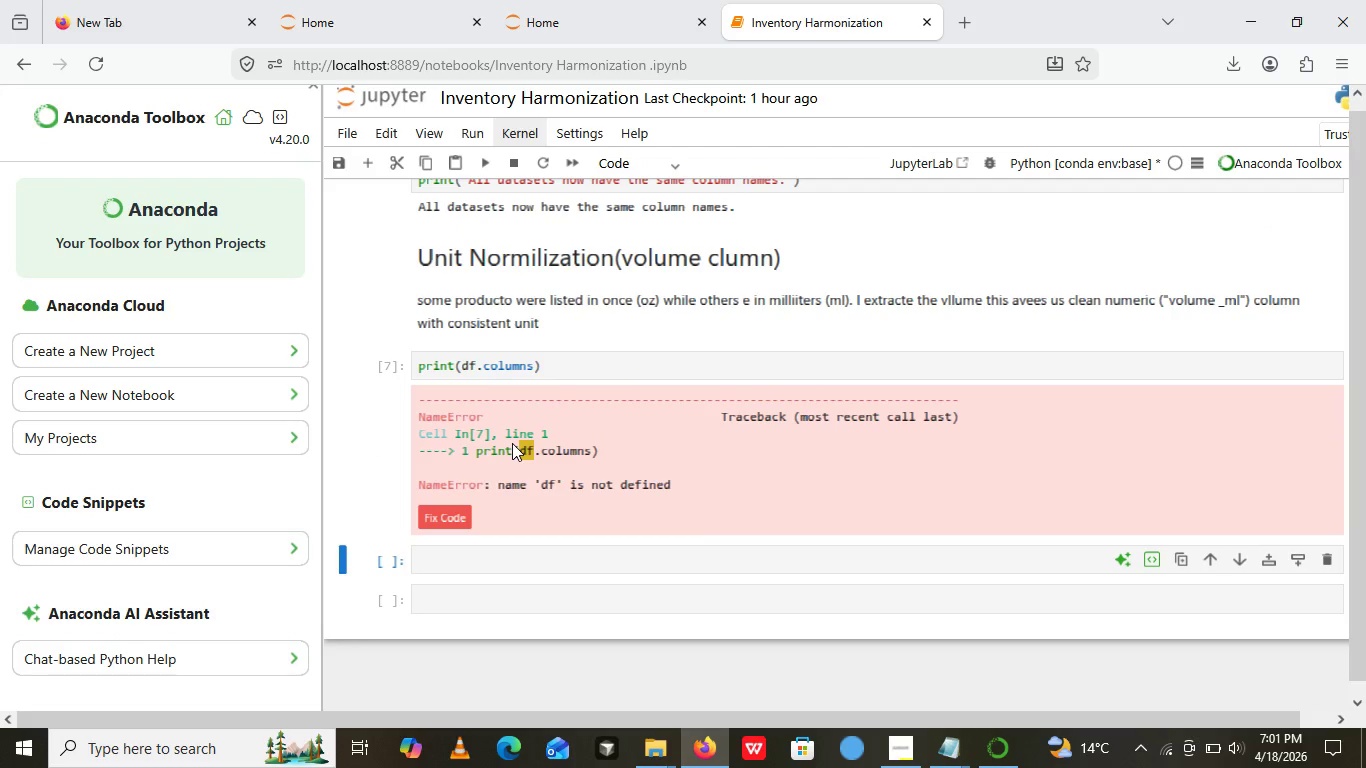 
left_click([580, 0])
 